 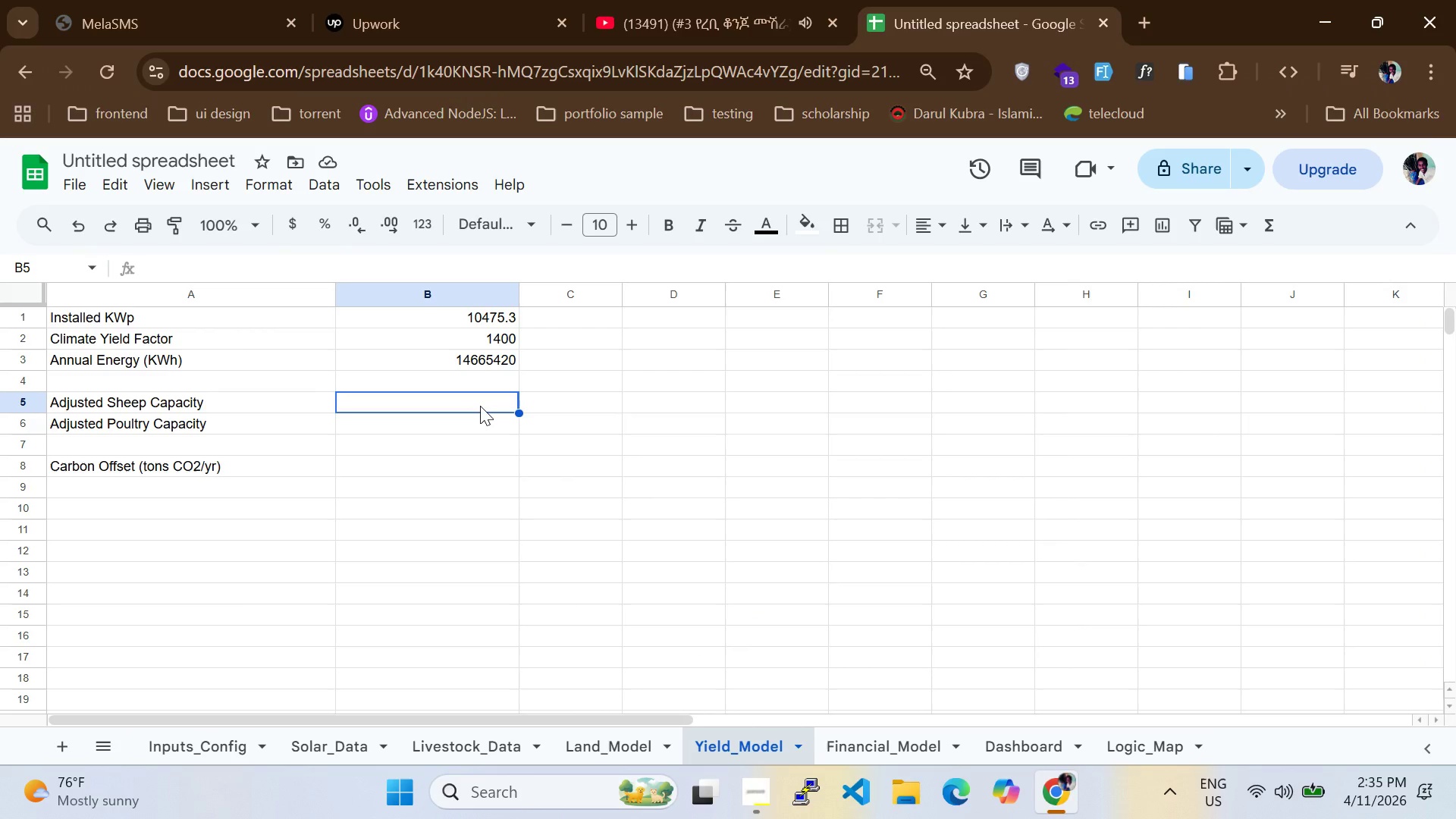 
type(=Inputs_c)
key(Backspace)
type(Config)
 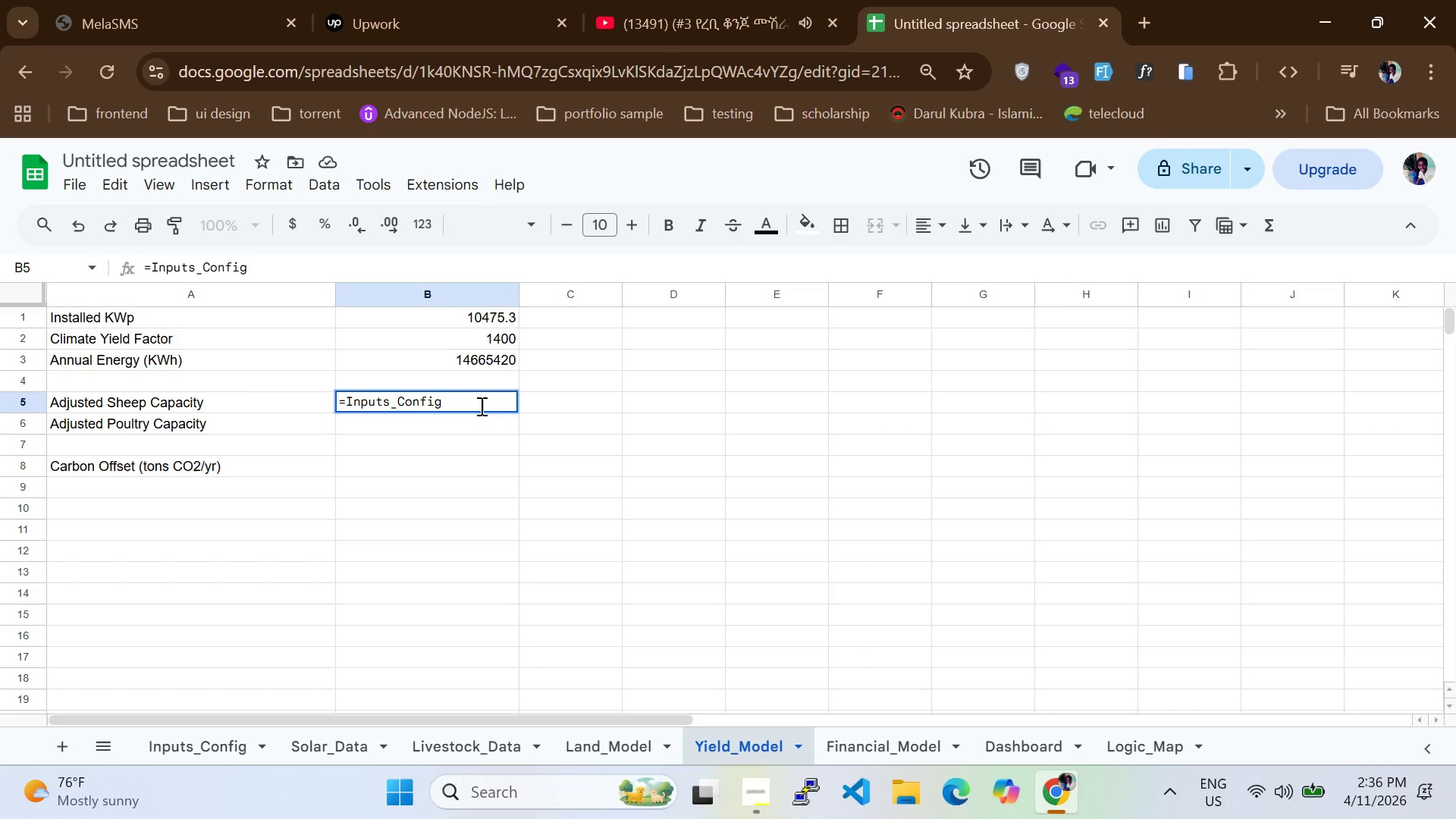 
type(!B7)
 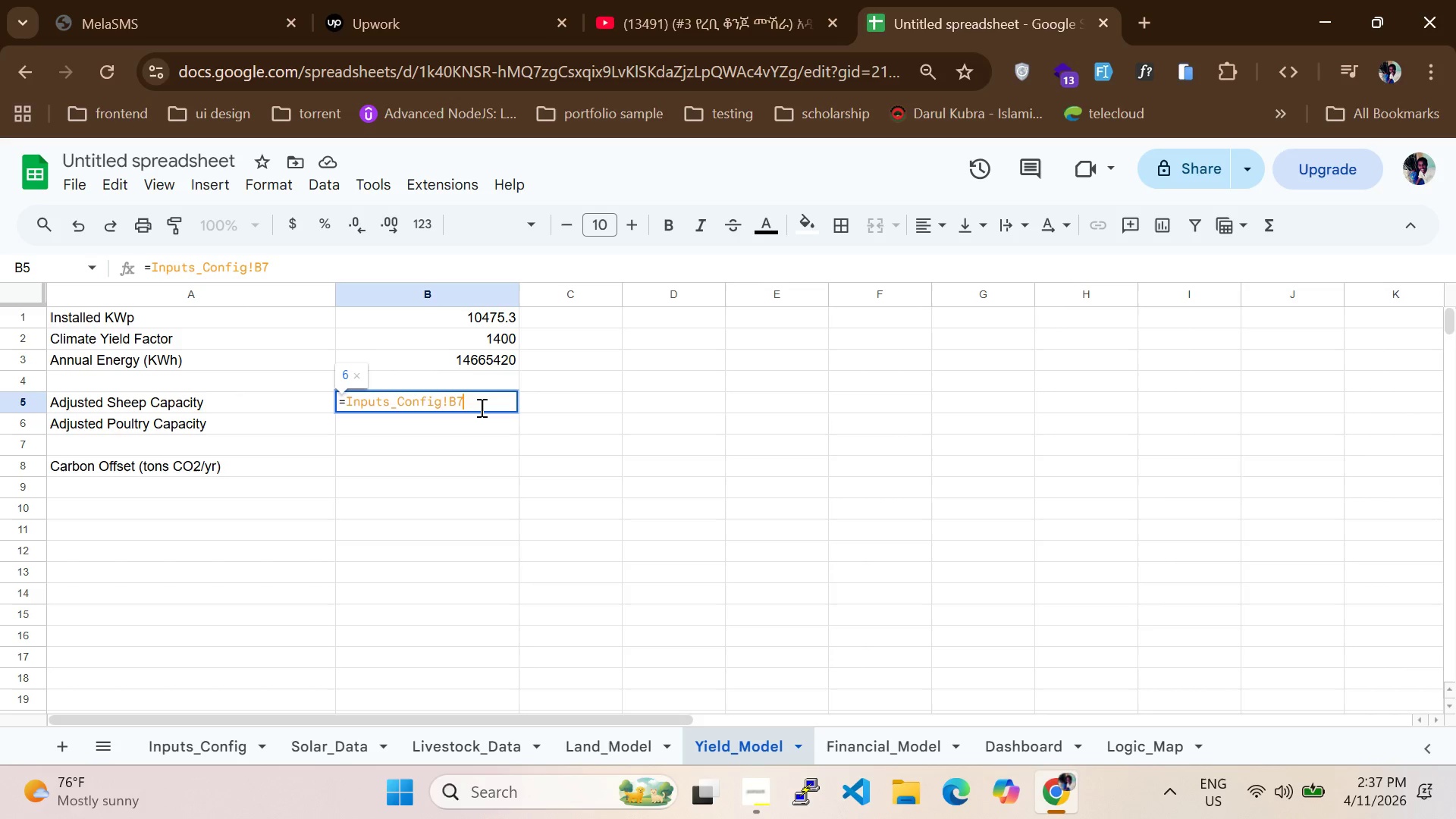 
wait(86.97)
 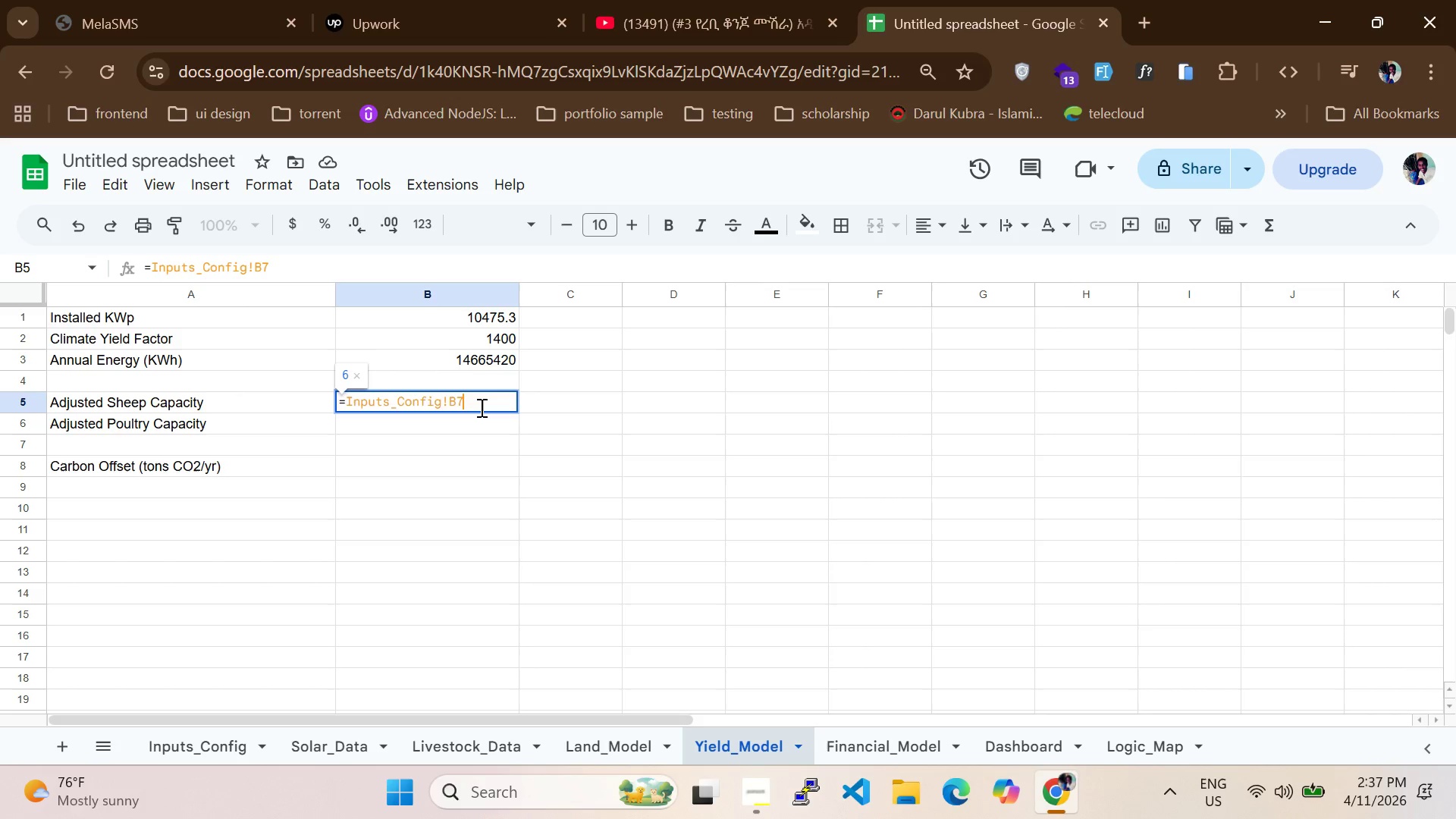 
left_click([993, 2])
 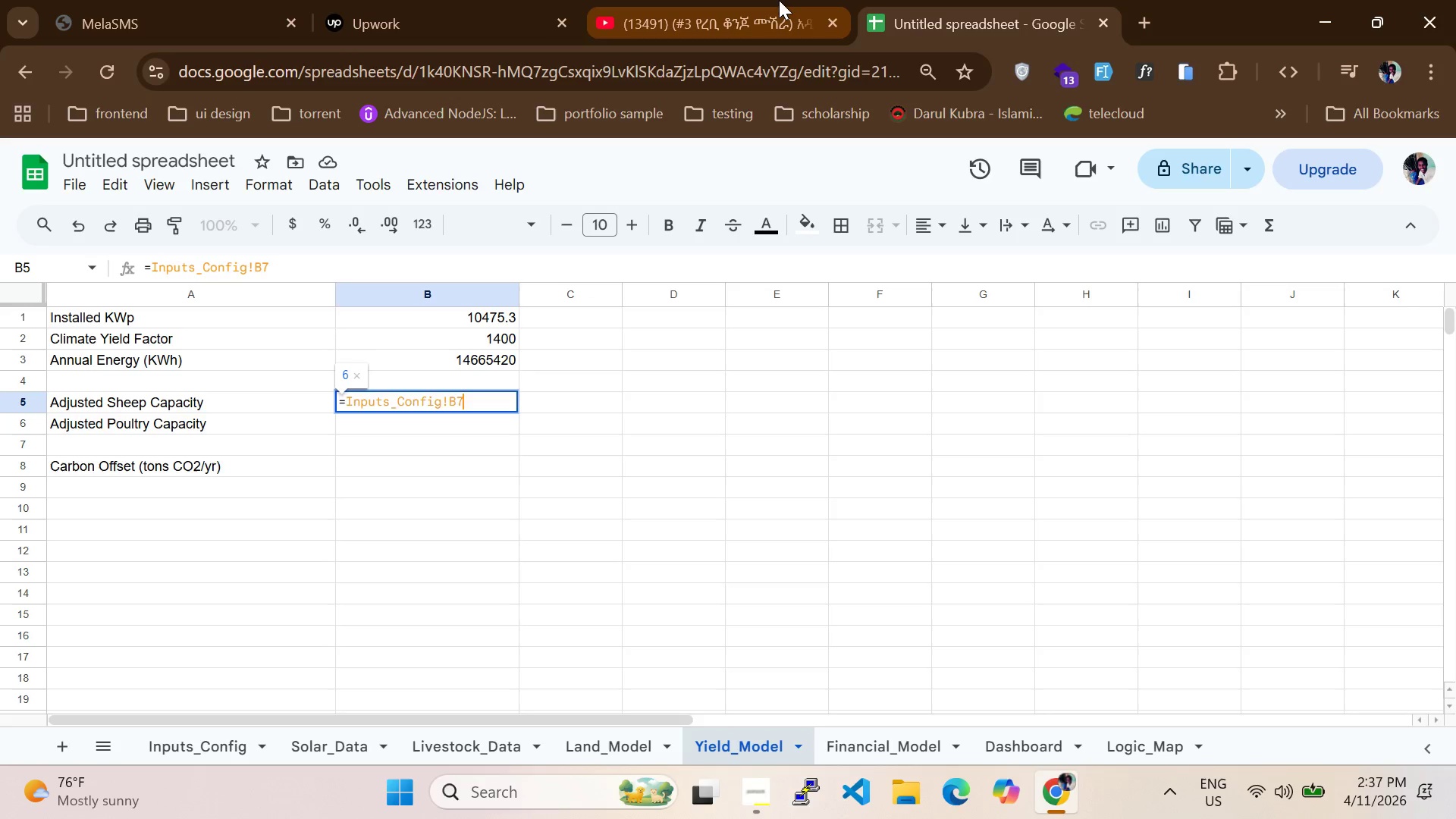 
left_click([779, 0])
 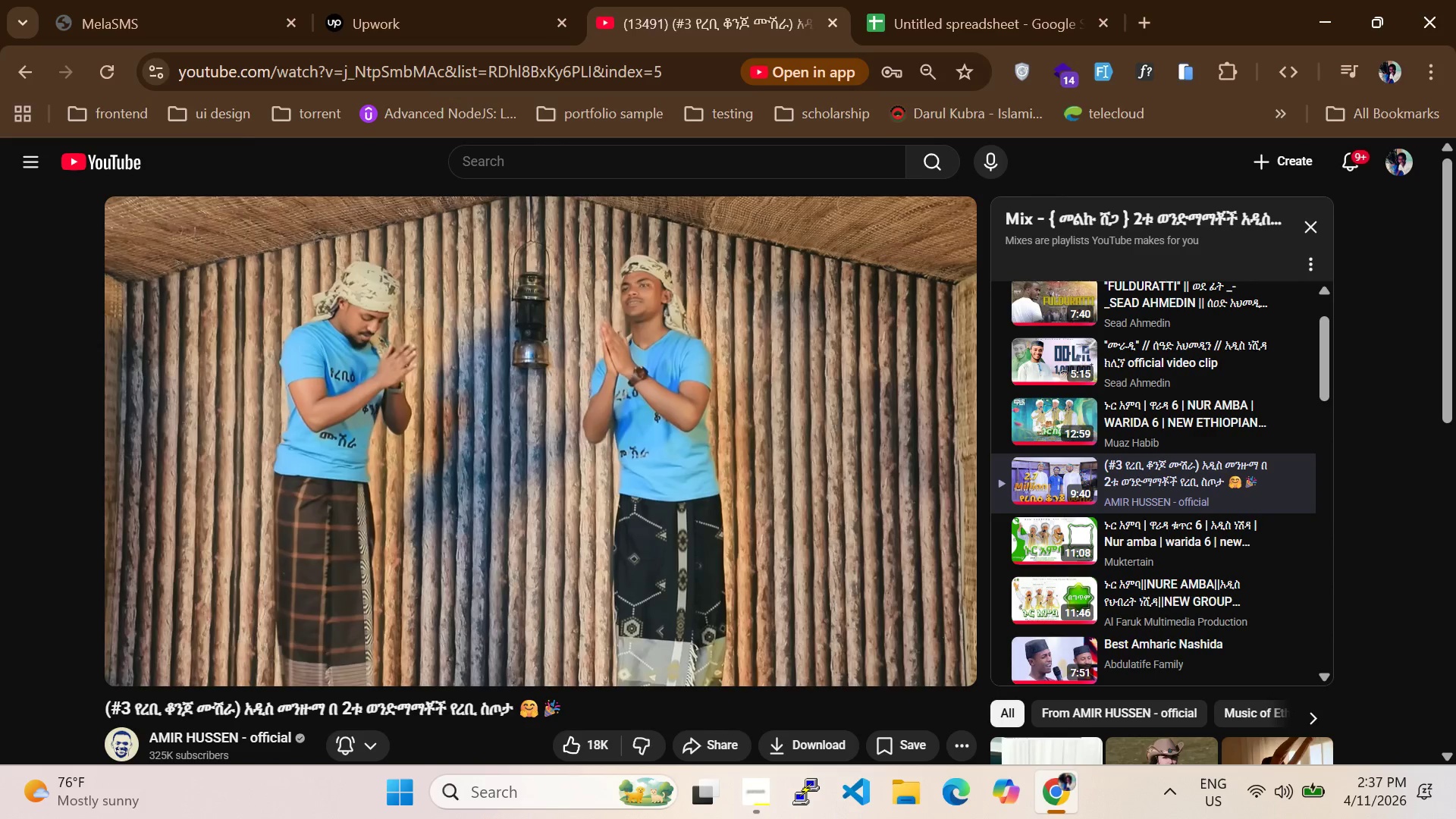 
left_click([556, 347])
 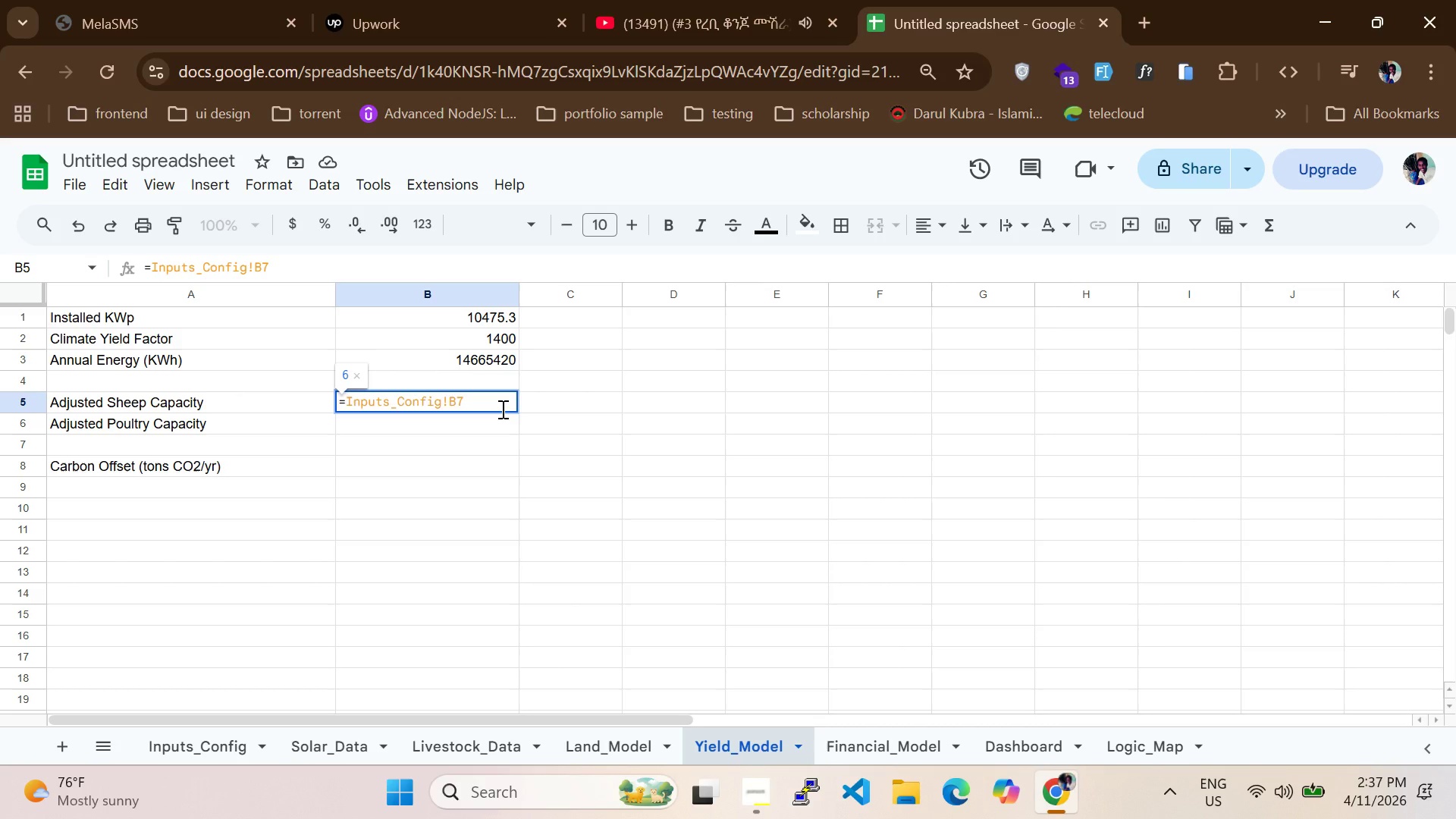 
wait(10.74)
 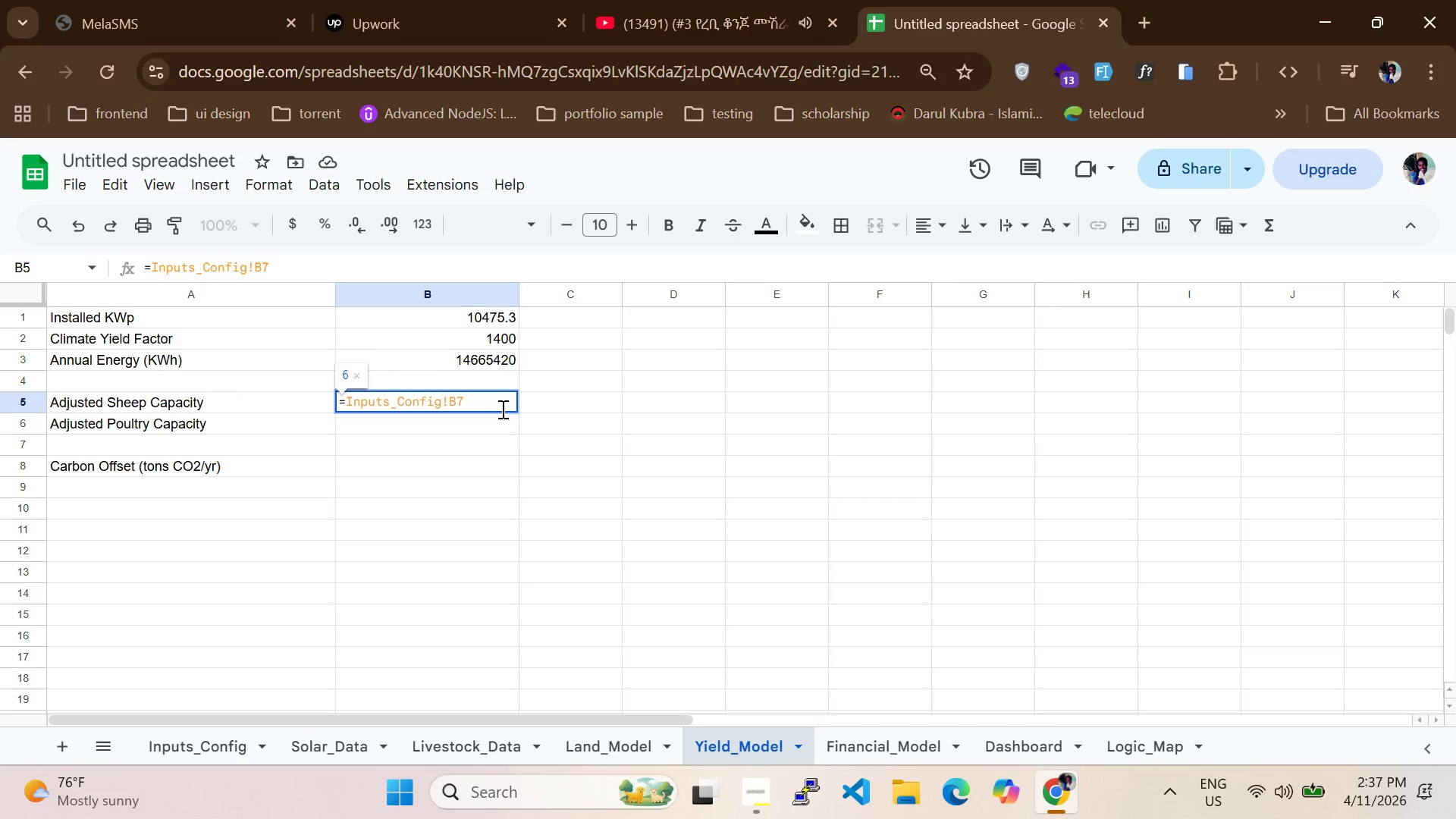 
key(Shift+8)
 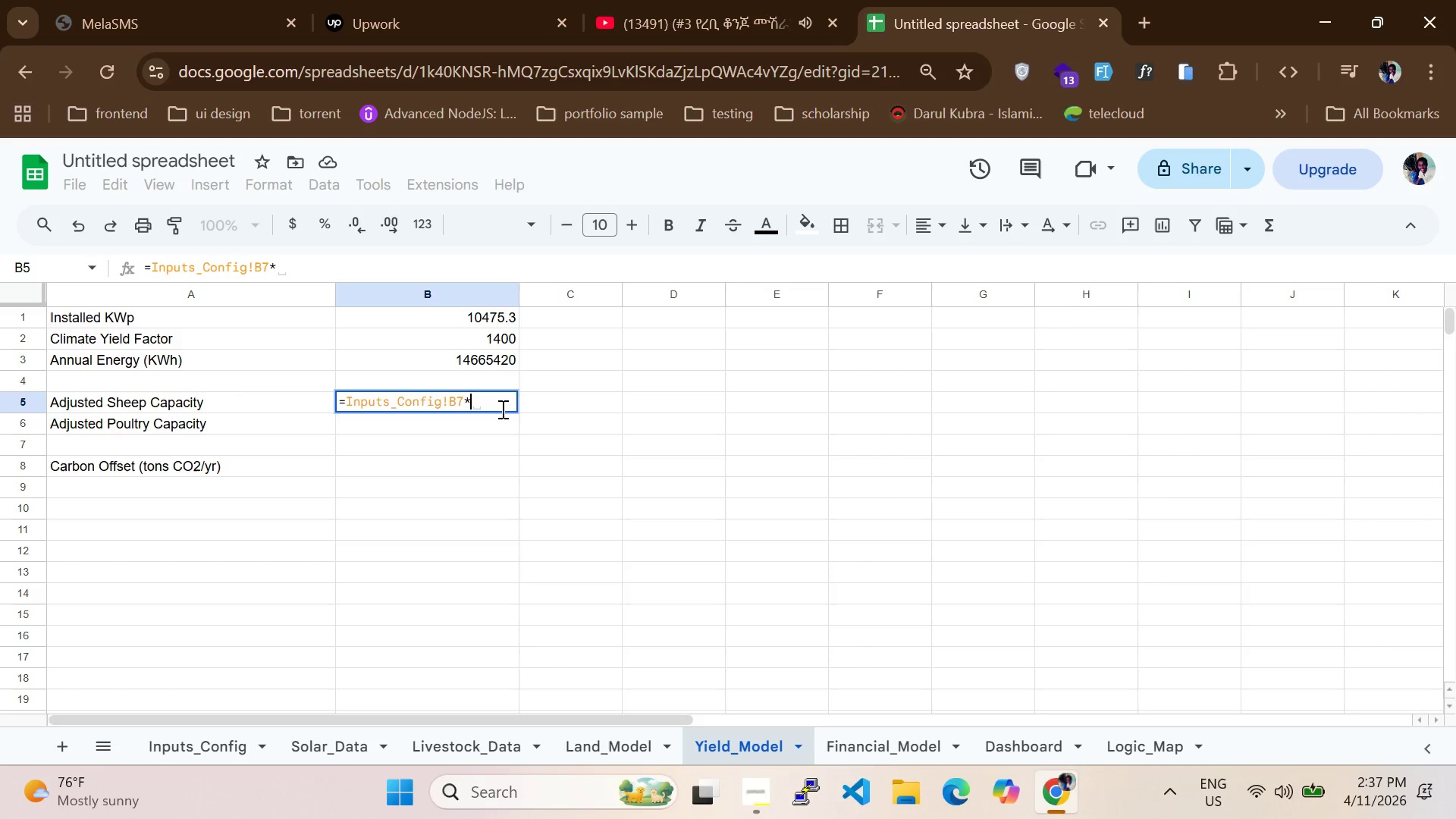 
type(Land_Model)
 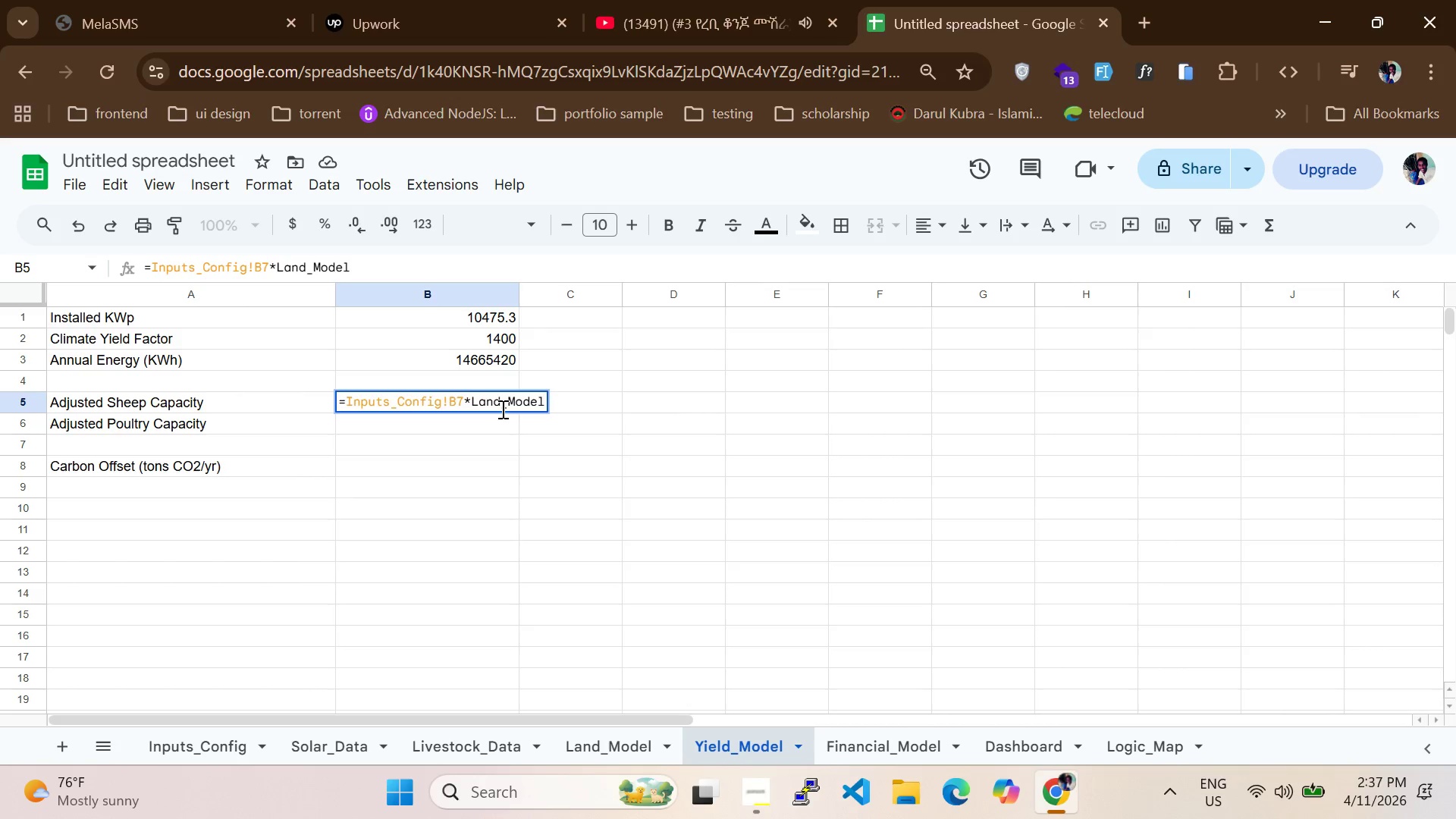 
key(Shift+1)
 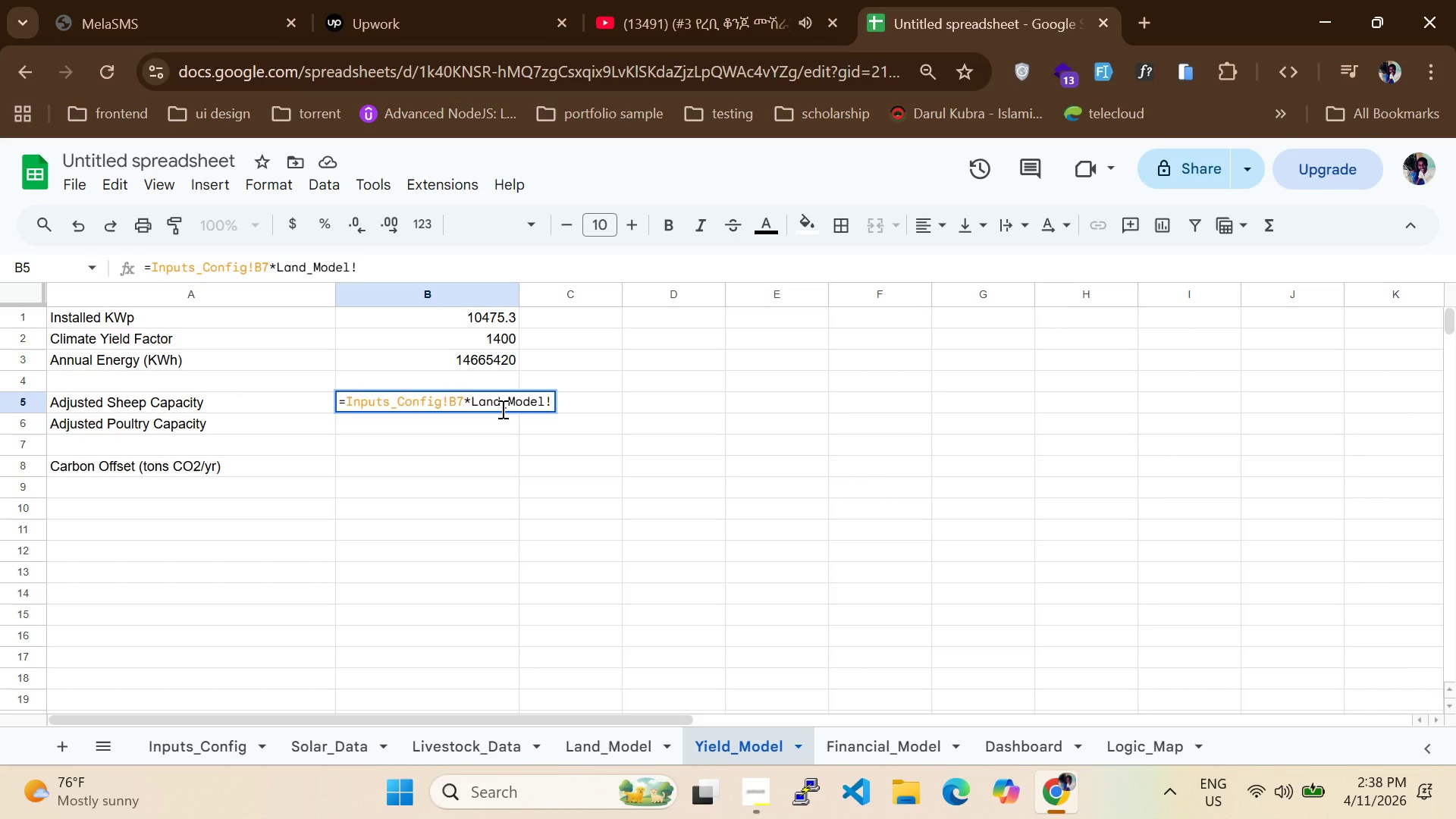 
wait(10.12)
 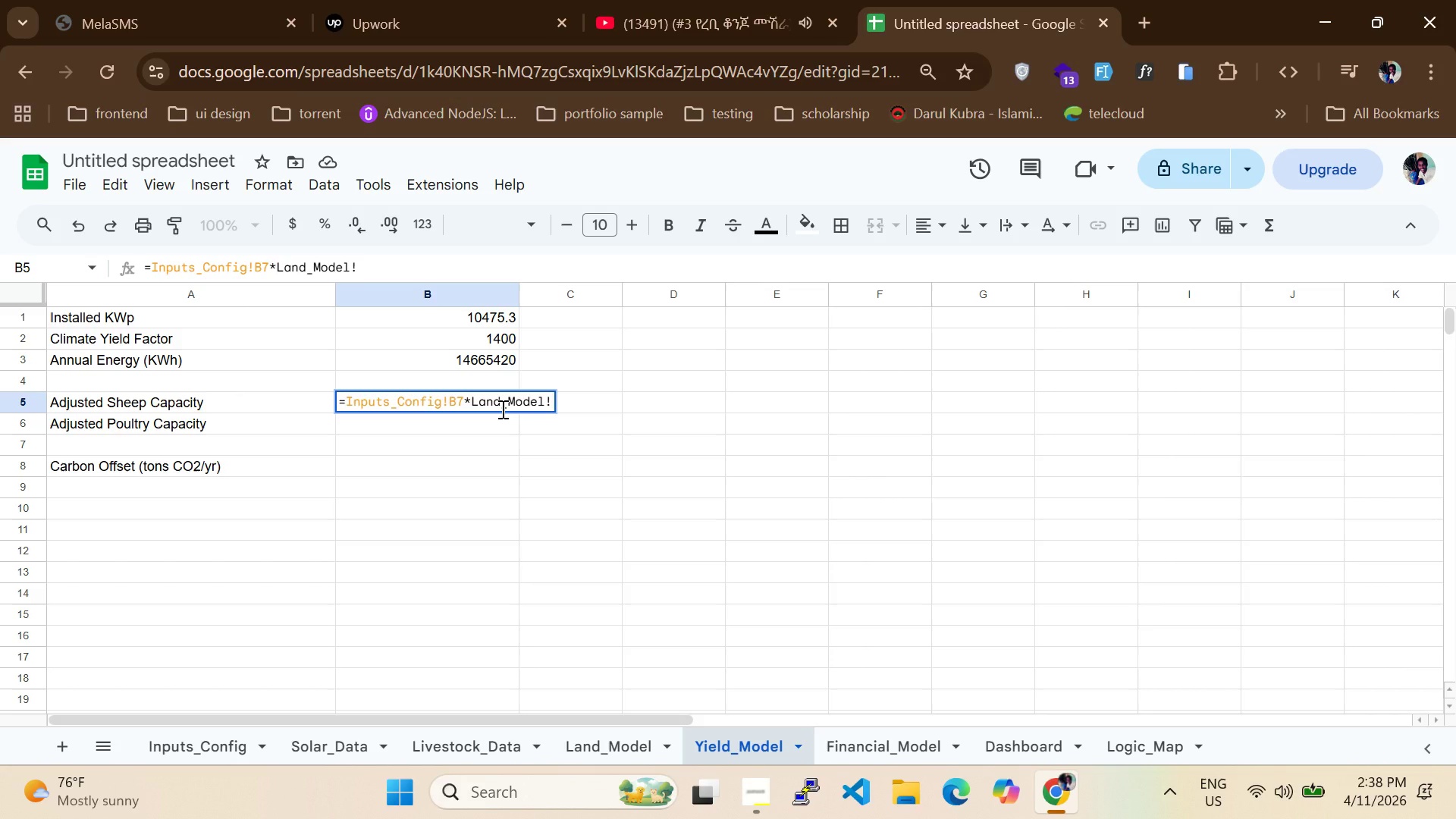 
key(ArrowLeft)
 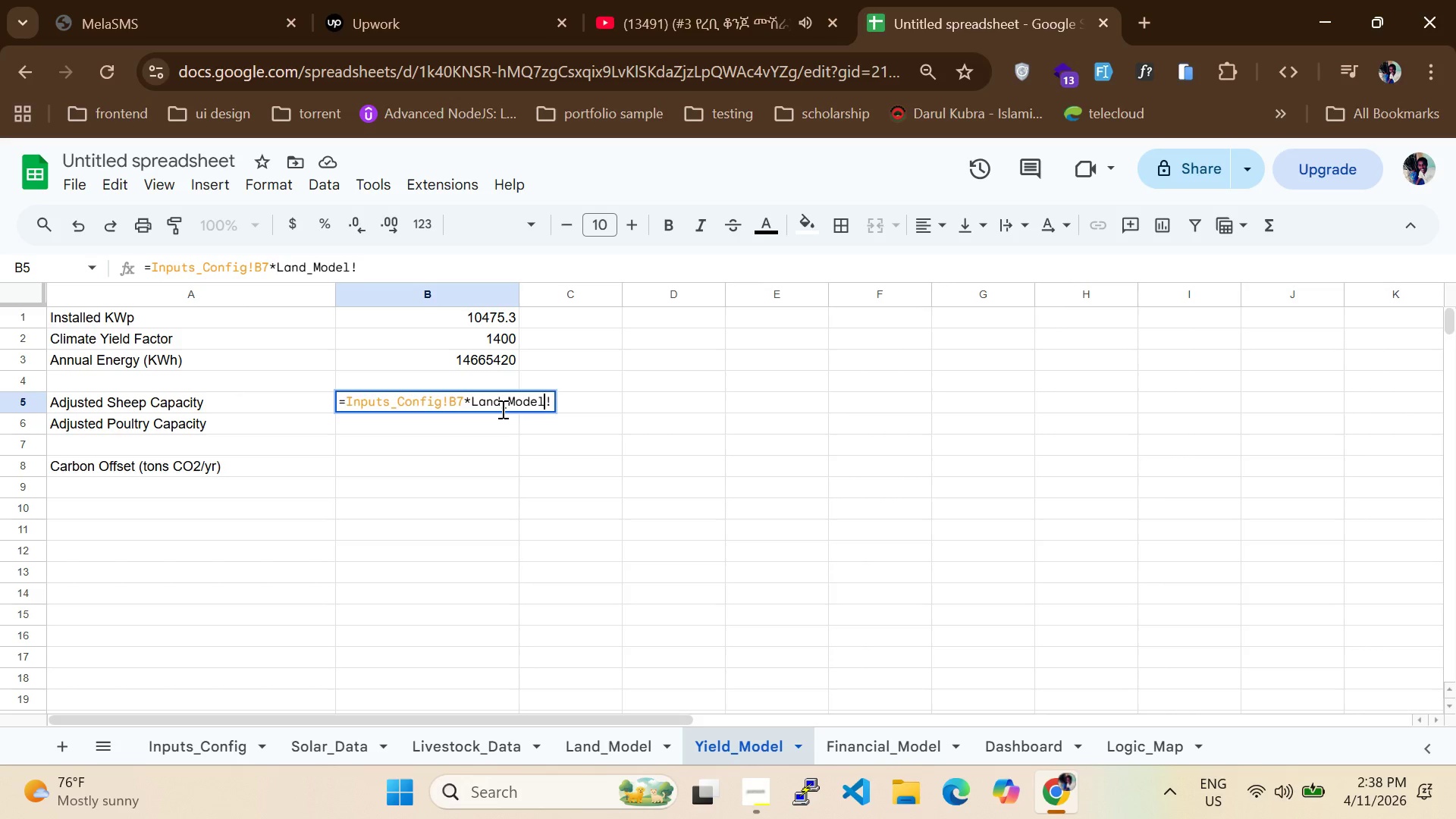 
hold_key(key=Backspace, duration=0.31)
 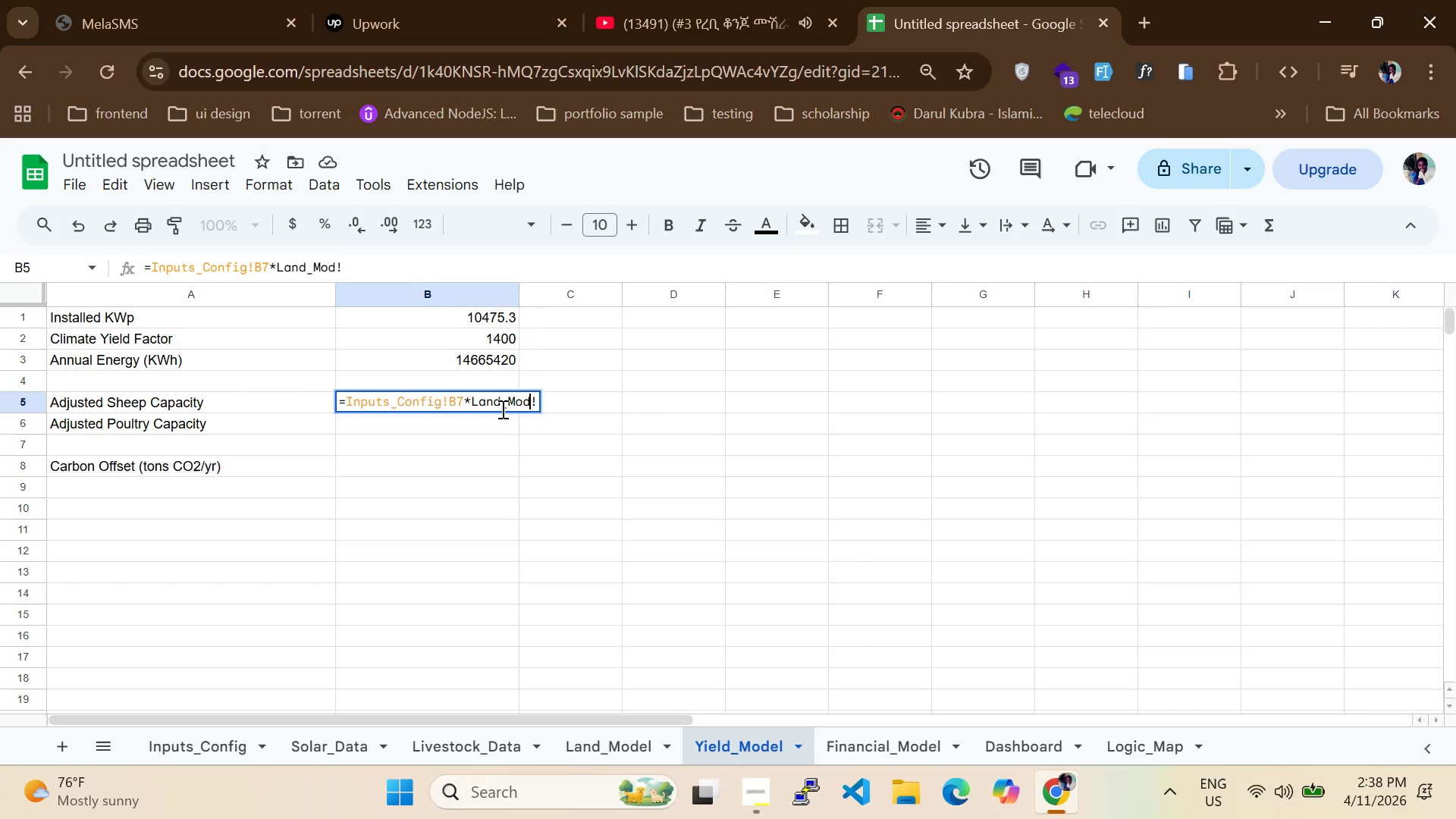 
key(Backspace)
key(Backspace)
key(Backspace)
key(Backspace)
key(Backspace)
key(Backspace)
key(Backspace)
key(Backspace)
key(Backspace)
type(Inputs_Config)
 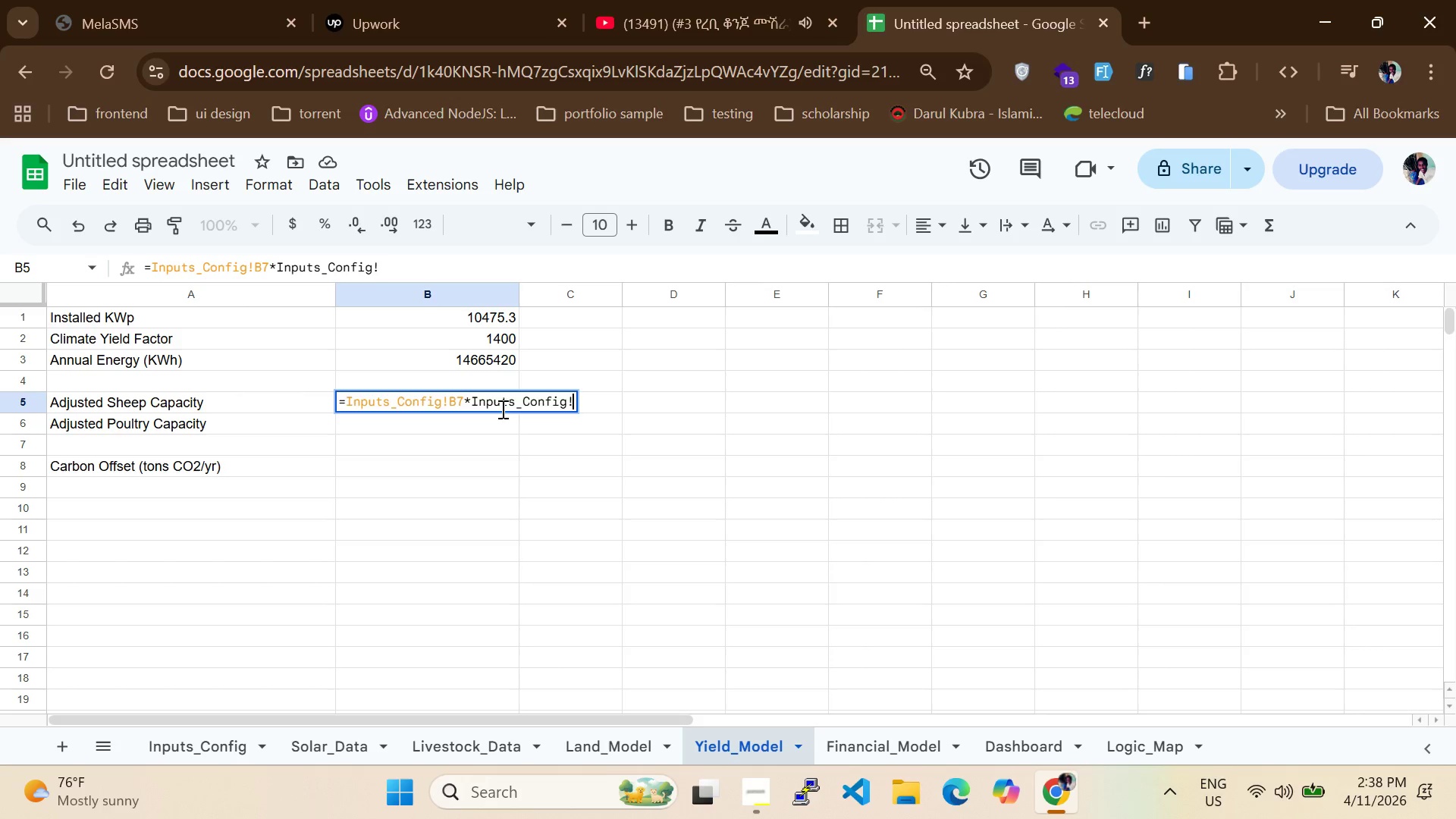 
 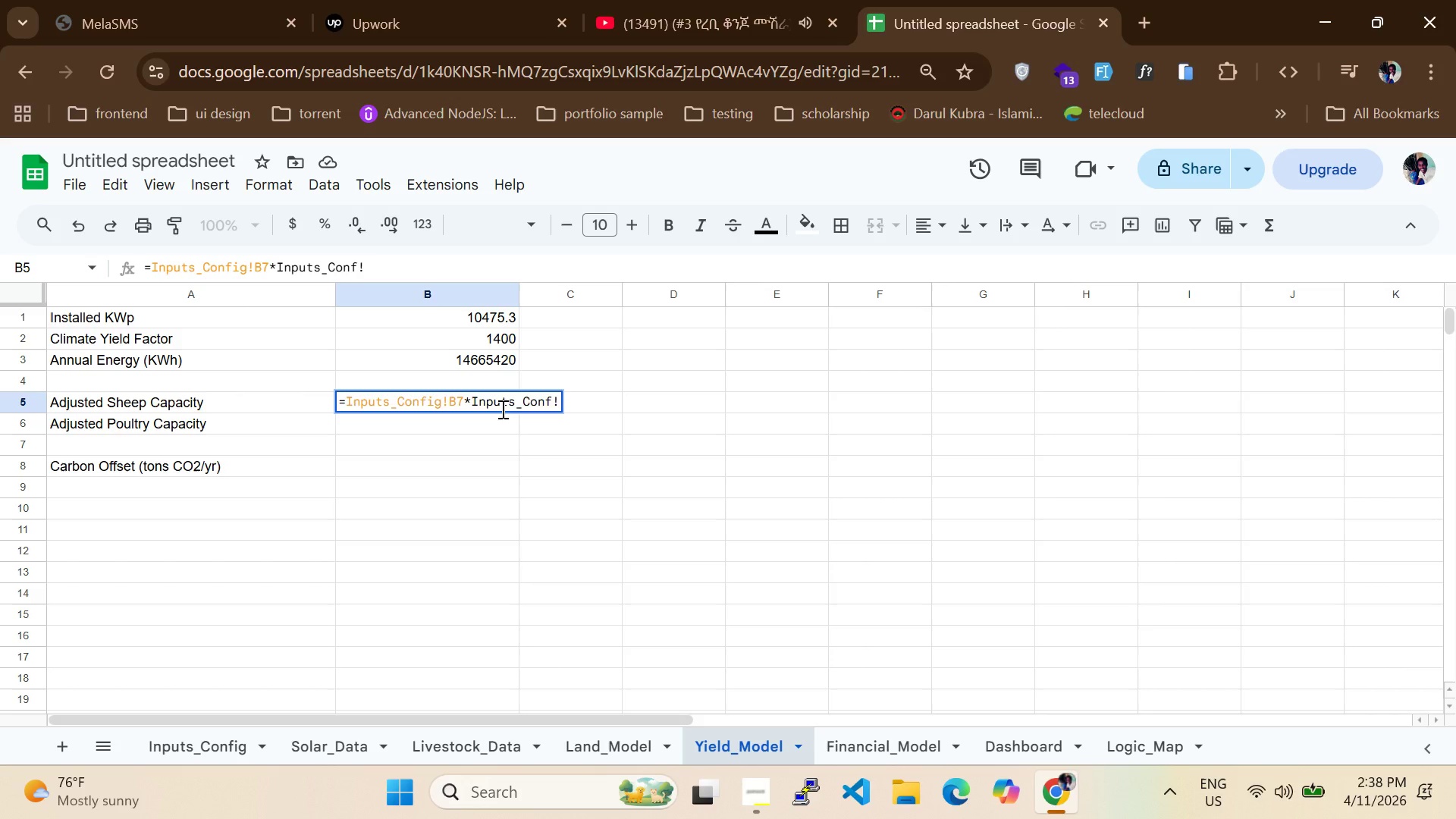 
key(ArrowRight)
 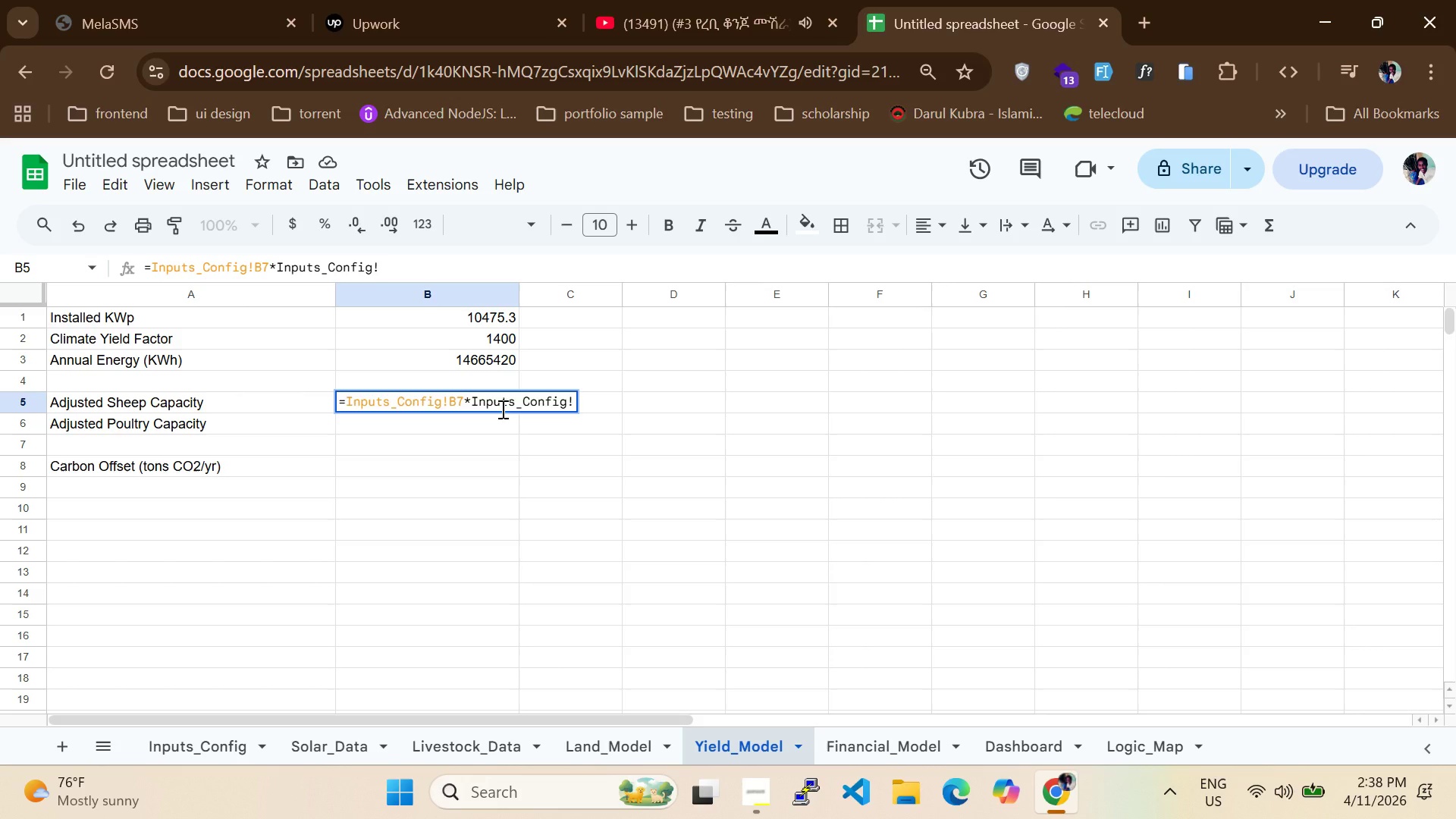 
type(*B2)
 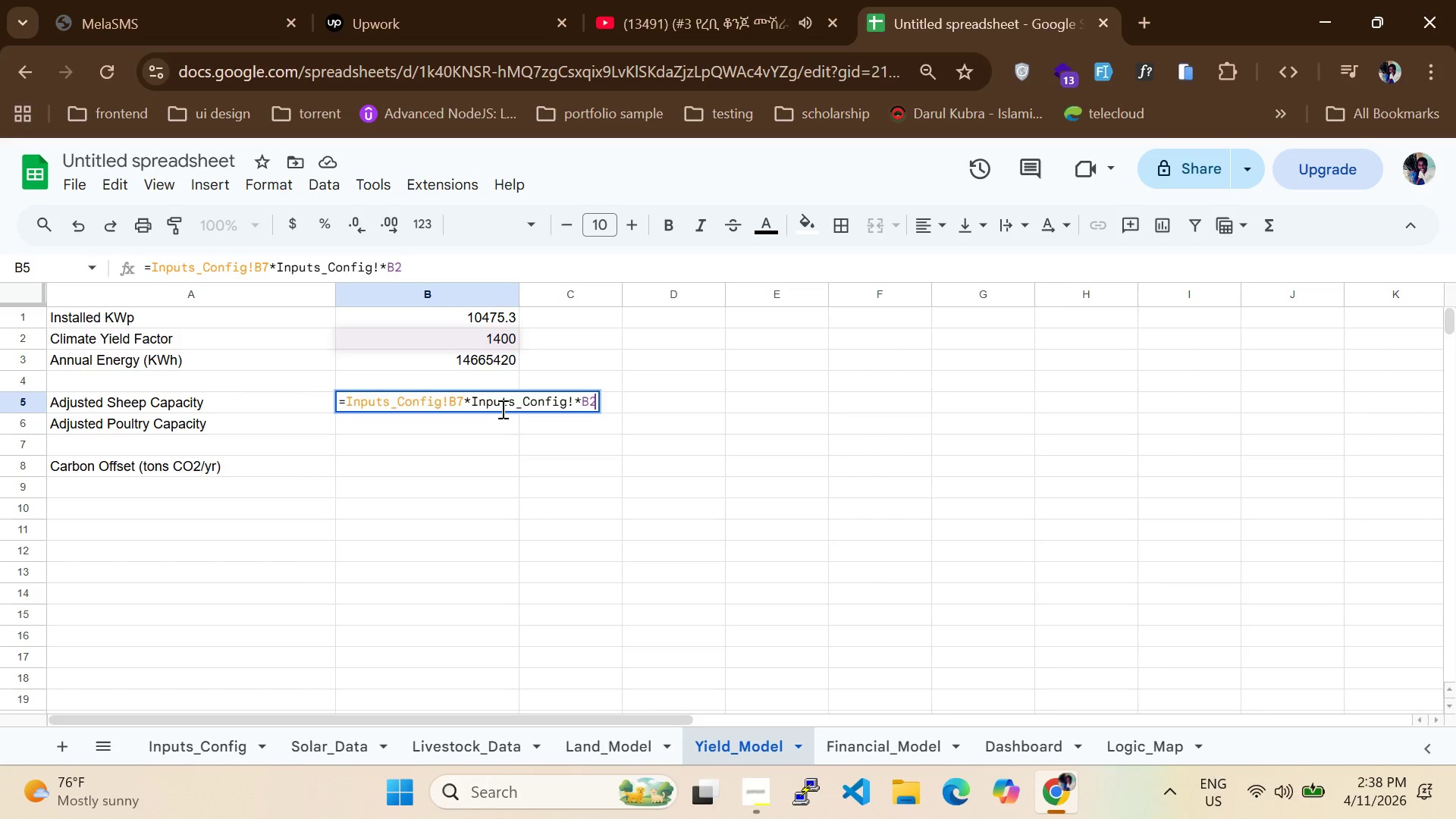 
type(*Land_Model!B11)
 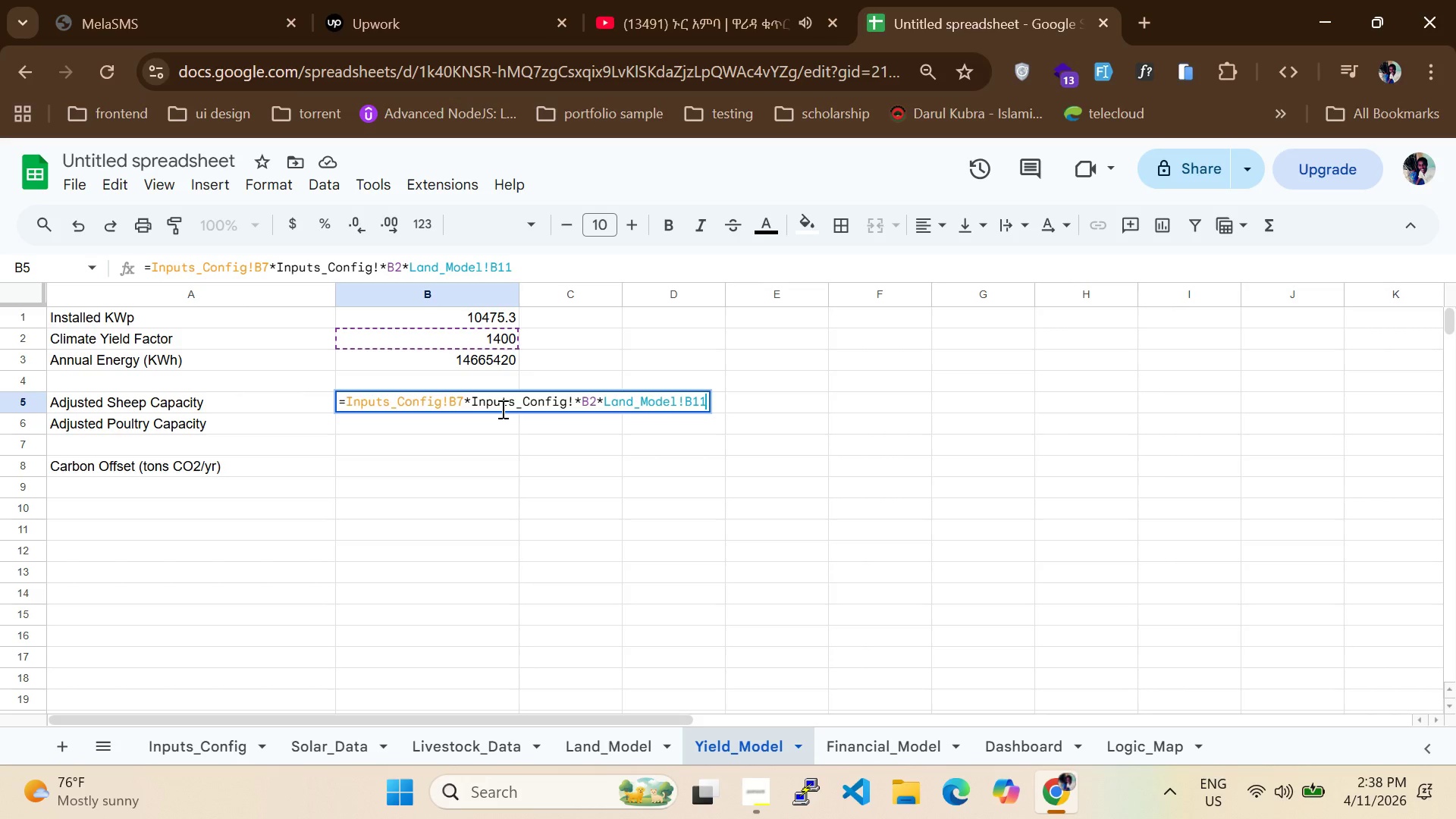 
key(Shift+8)
 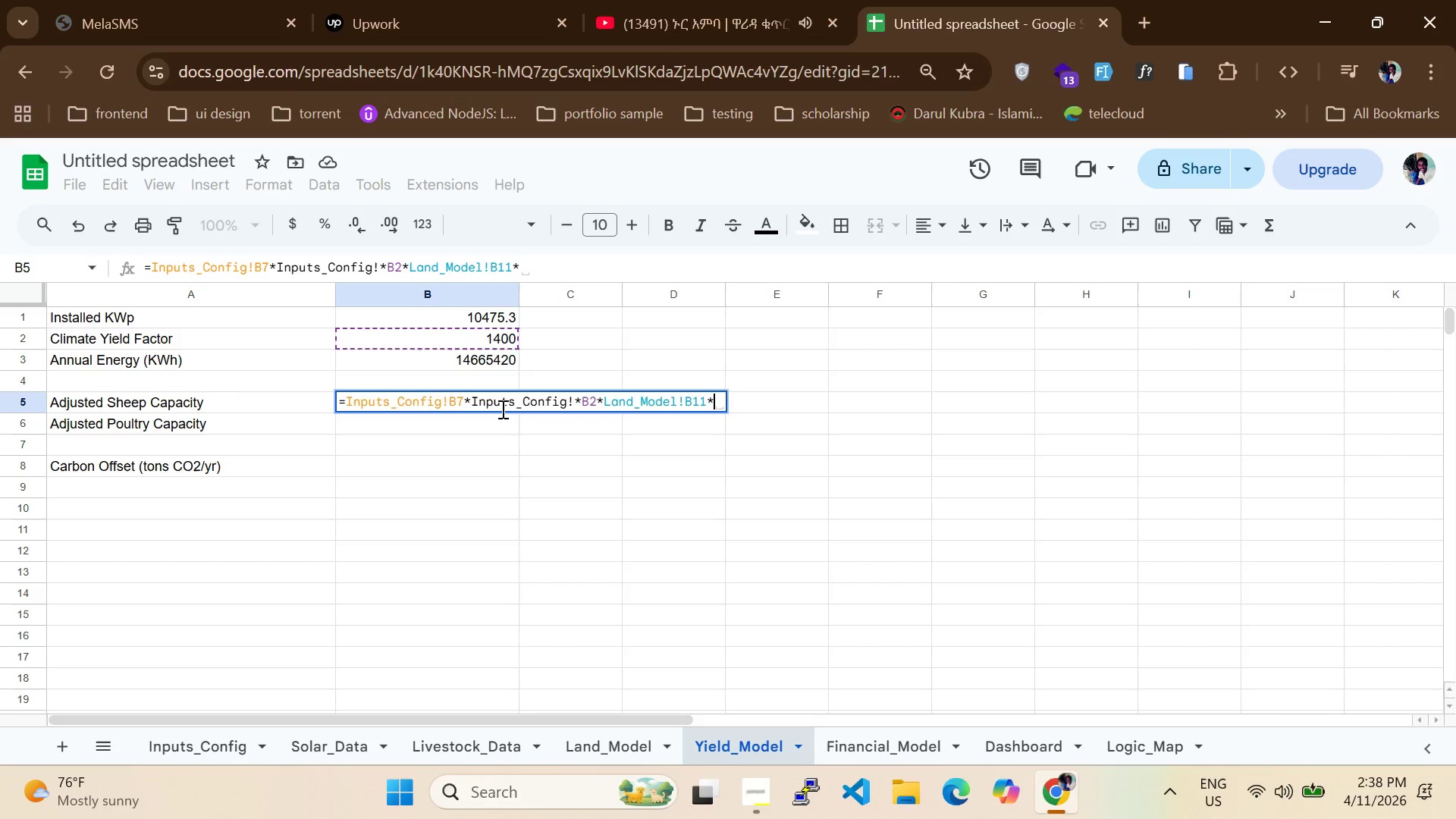 
wait(6.8)
 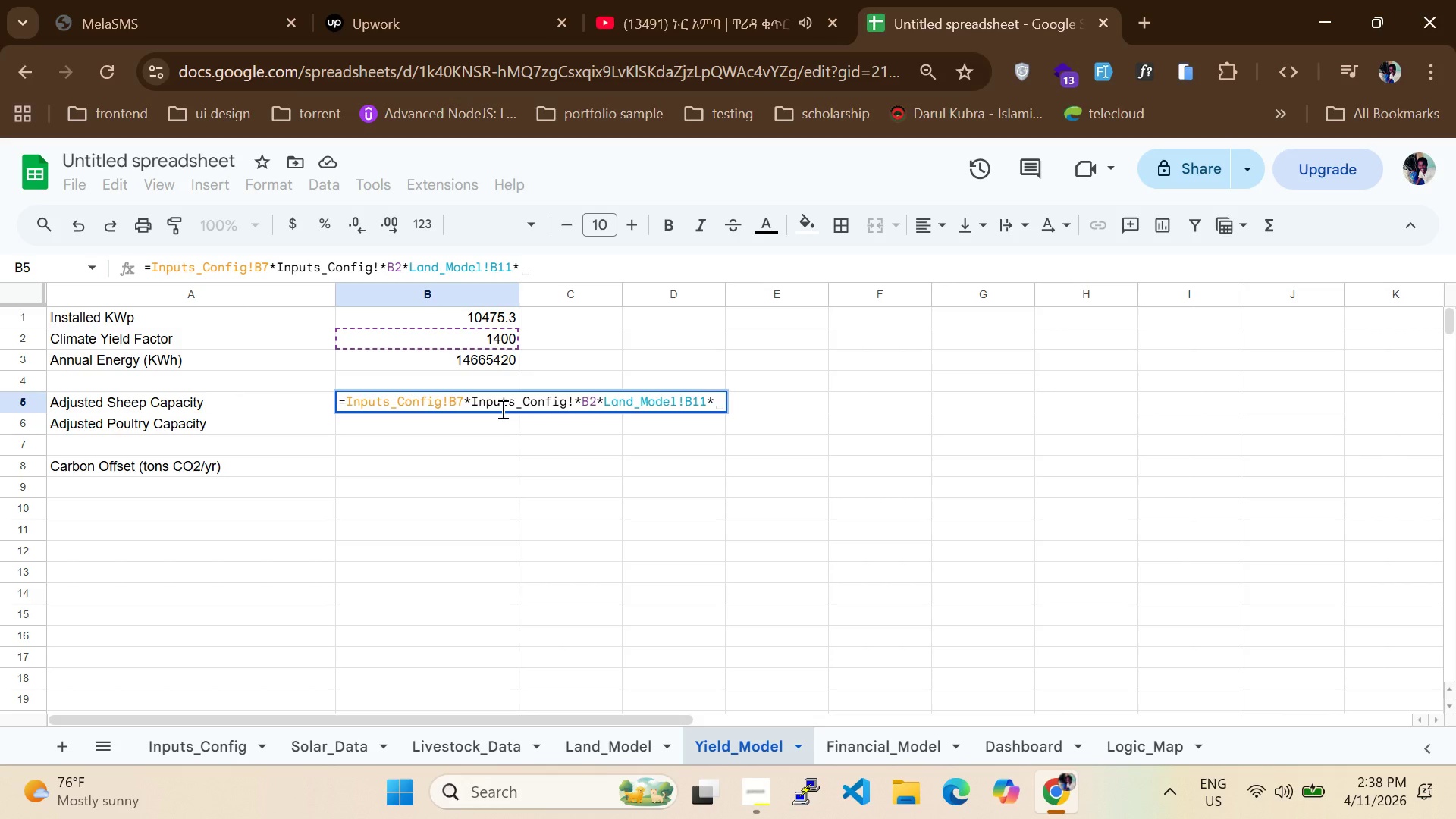 
type((1-Livestock_)
 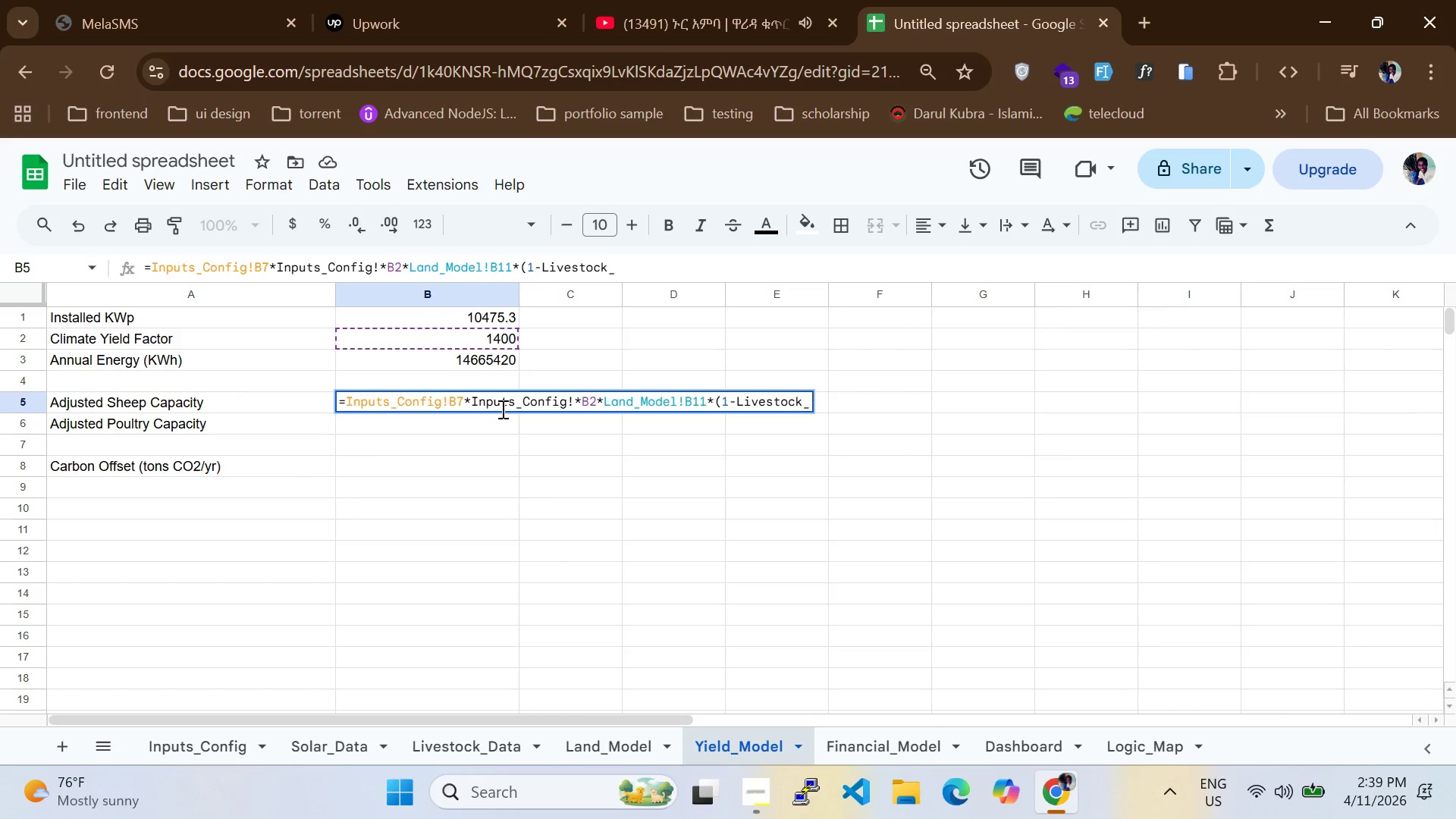 
type(Data)
 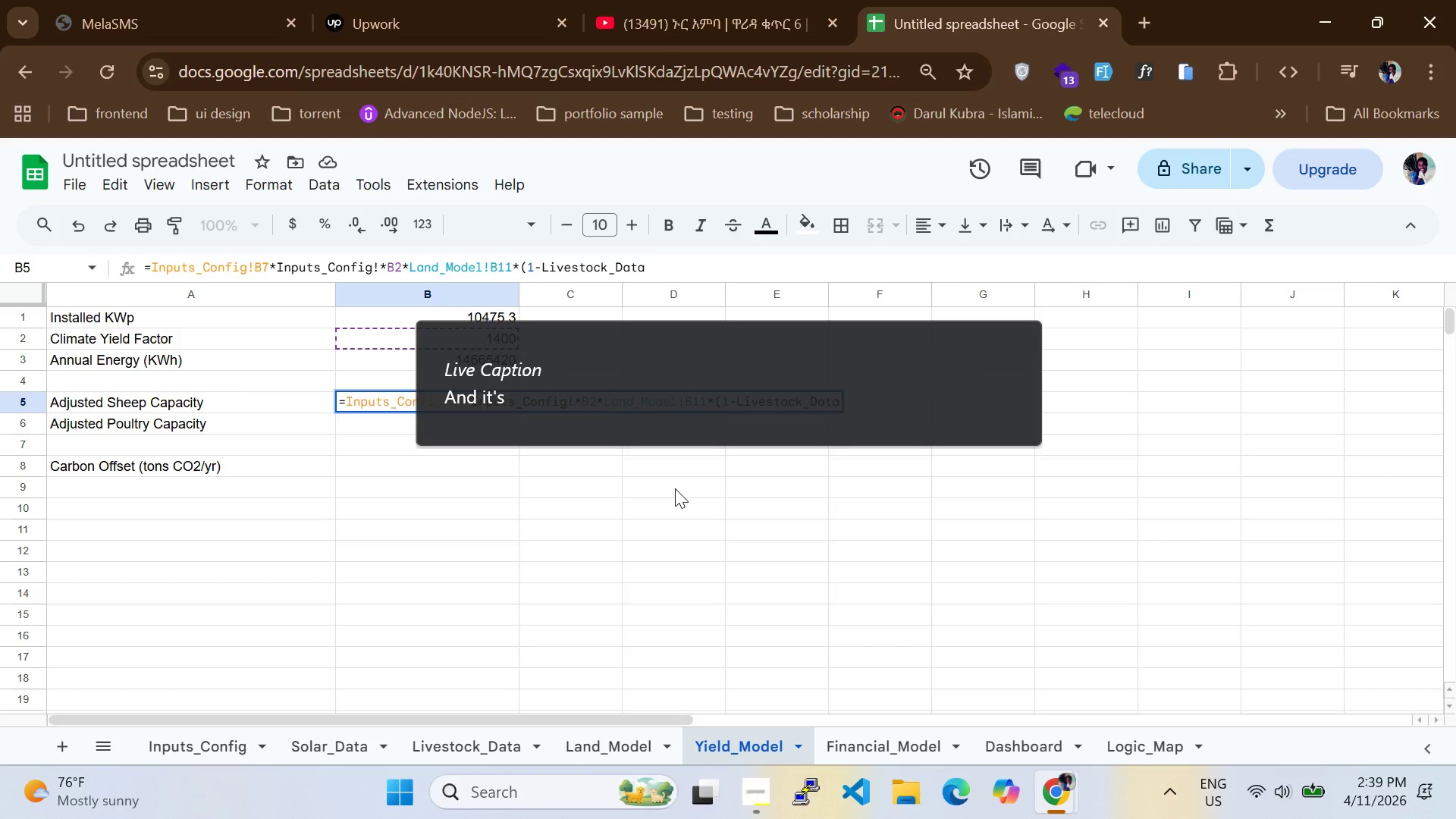 
wait(25.09)
 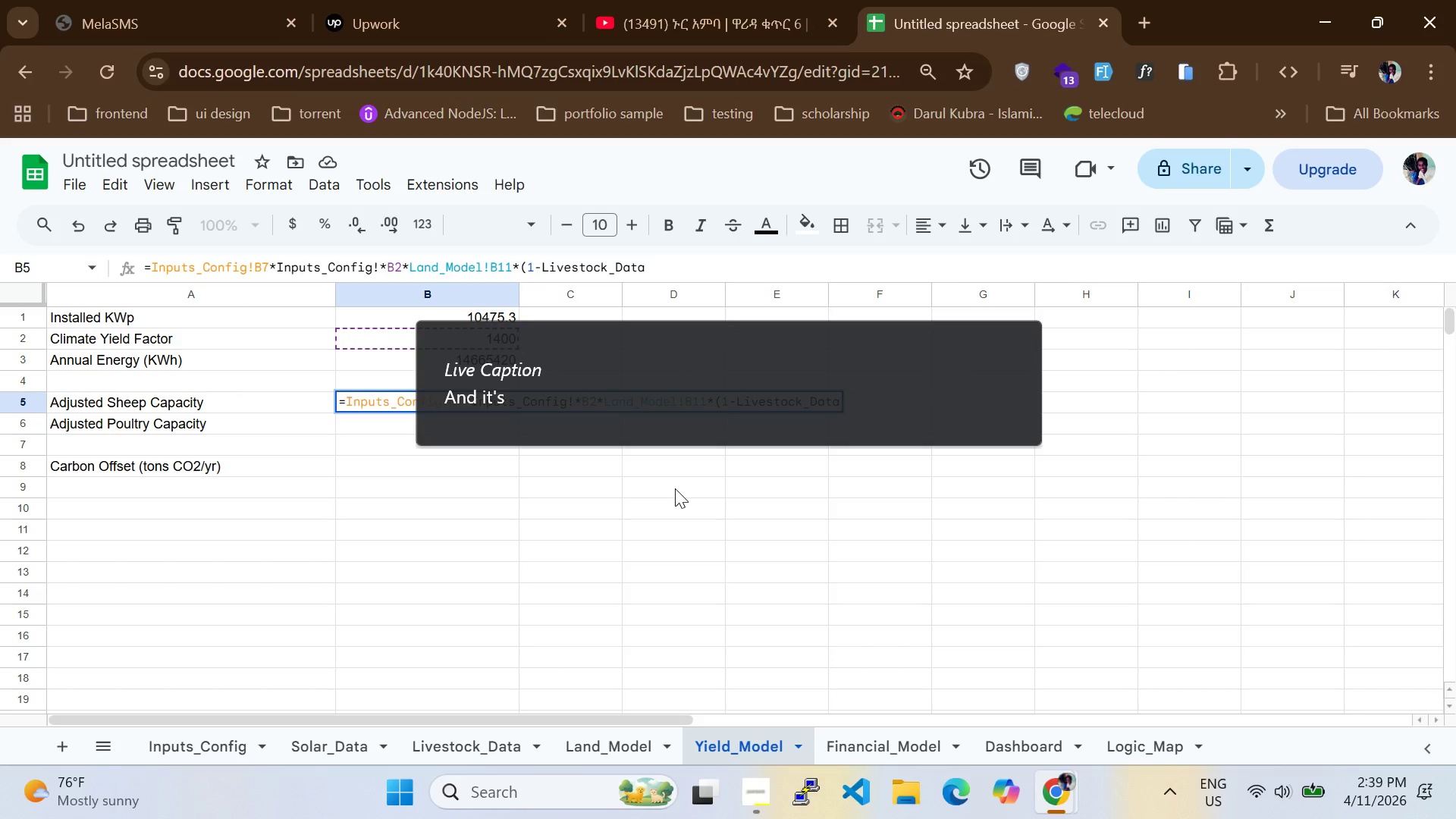 
key(VolumeUp)
 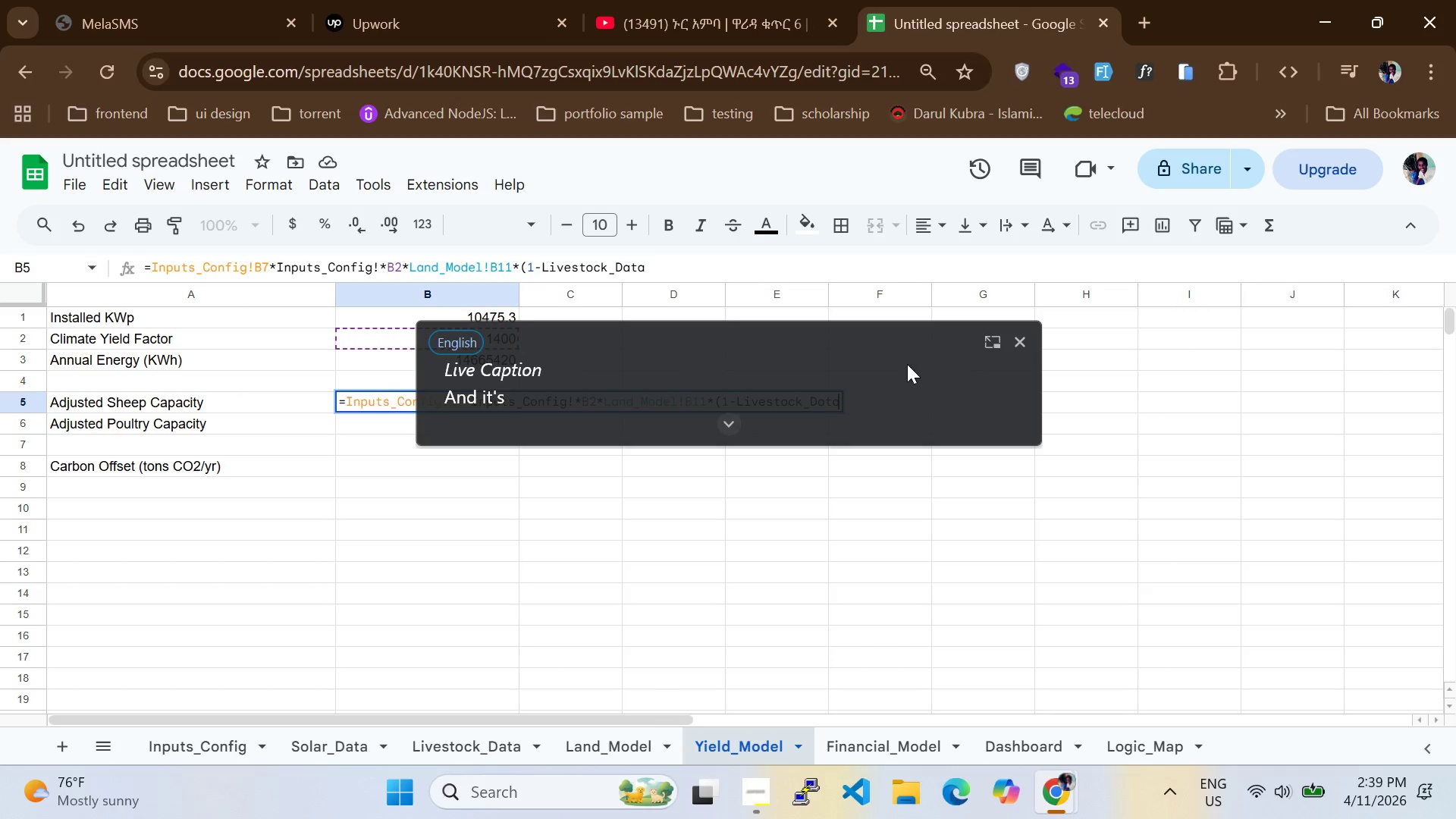 
left_click([1012, 350])
 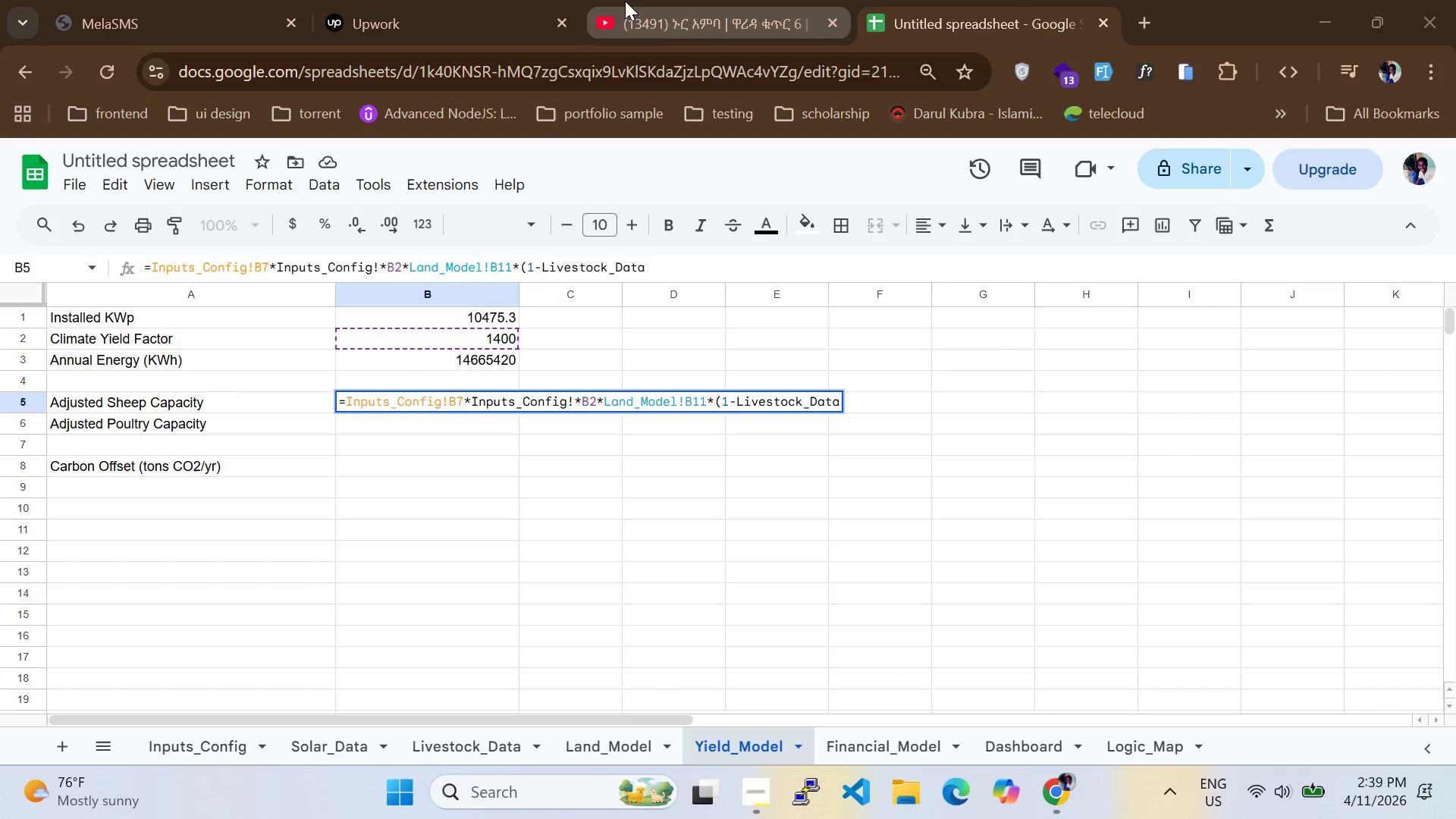 
left_click([661, 20])
 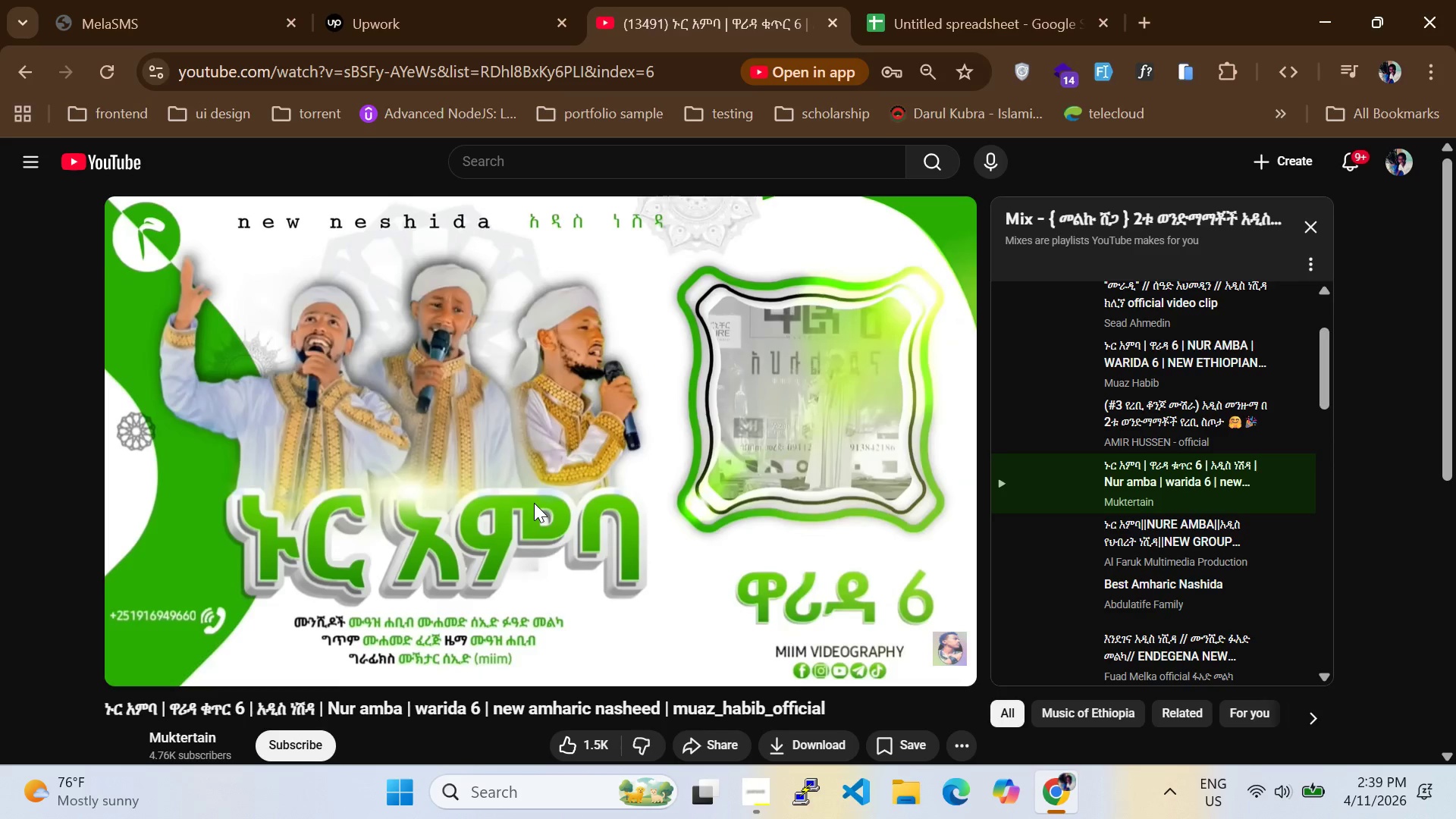 
left_click([534, 503])
 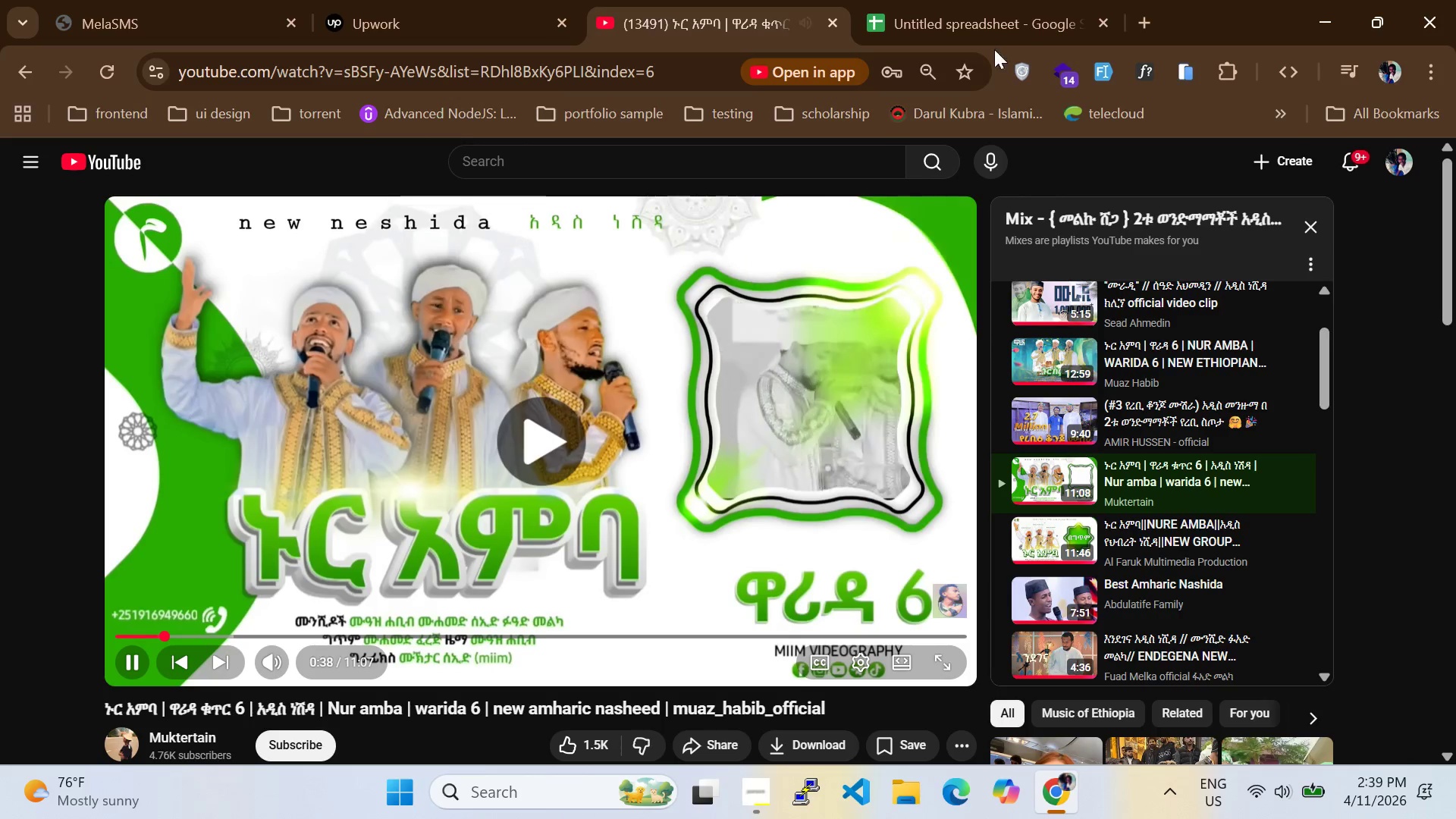 
left_click([1021, 20])
 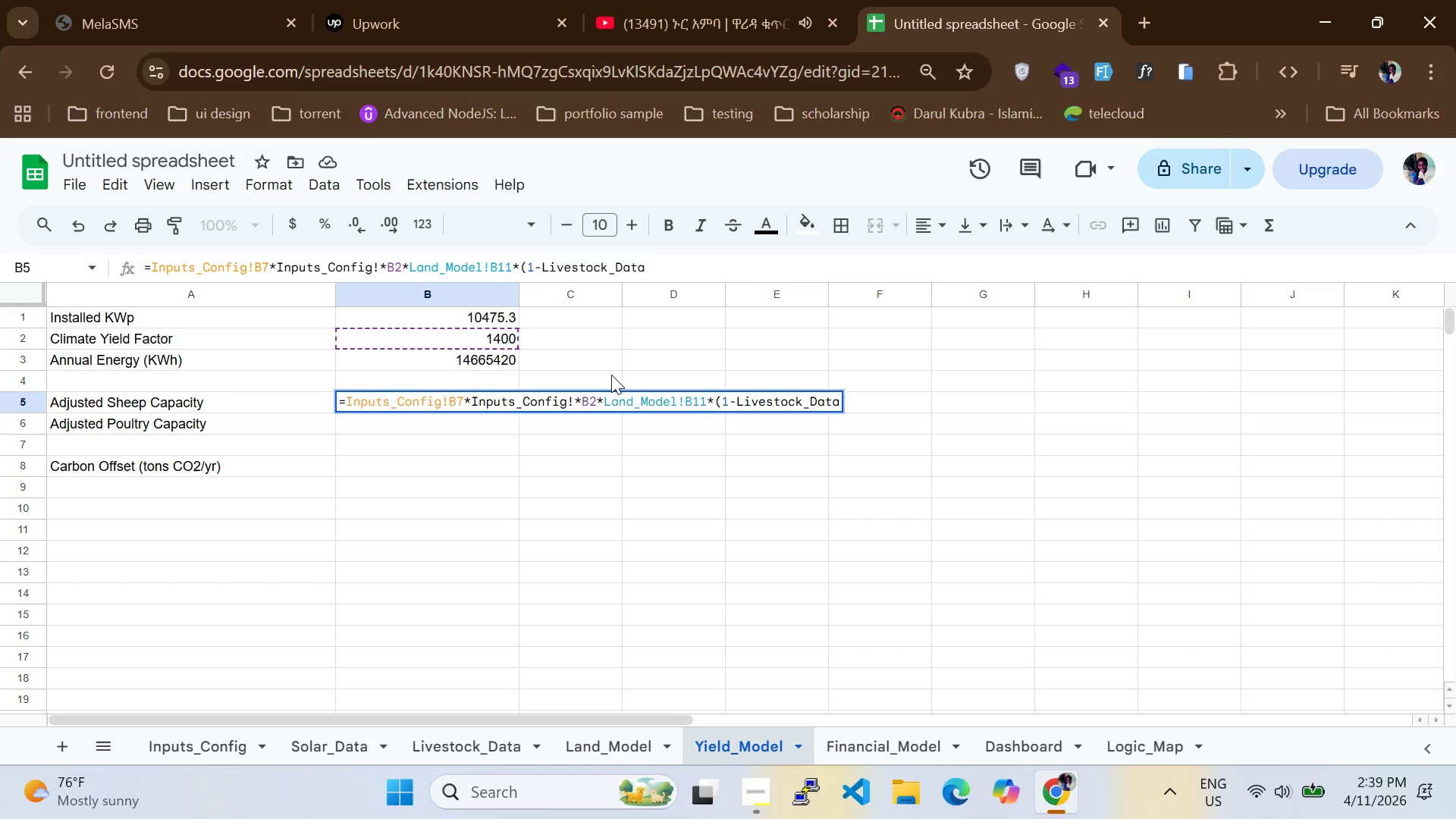 
wait(9.02)
 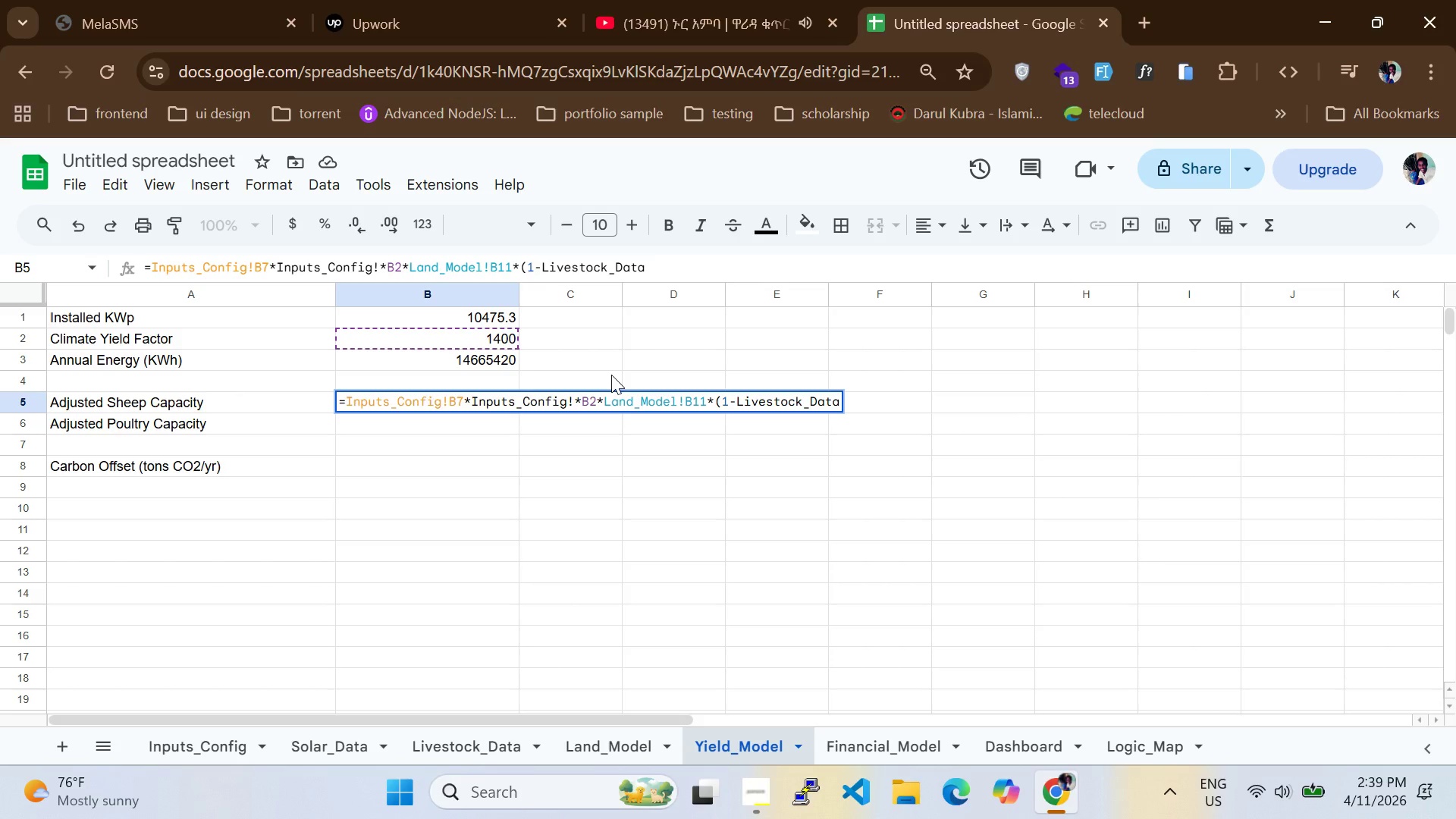 
type(!B2*)
 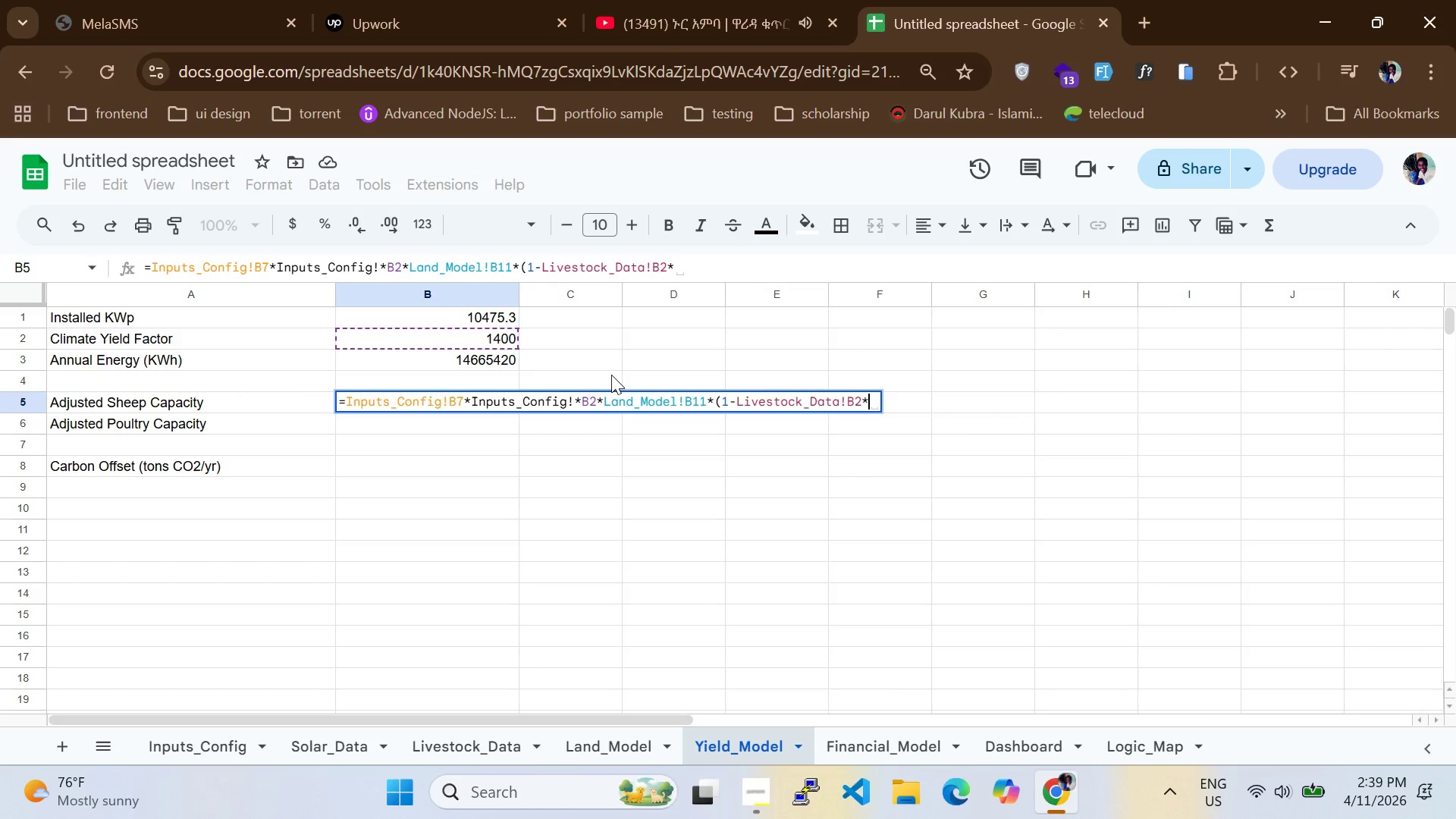 
type((1-Land)
 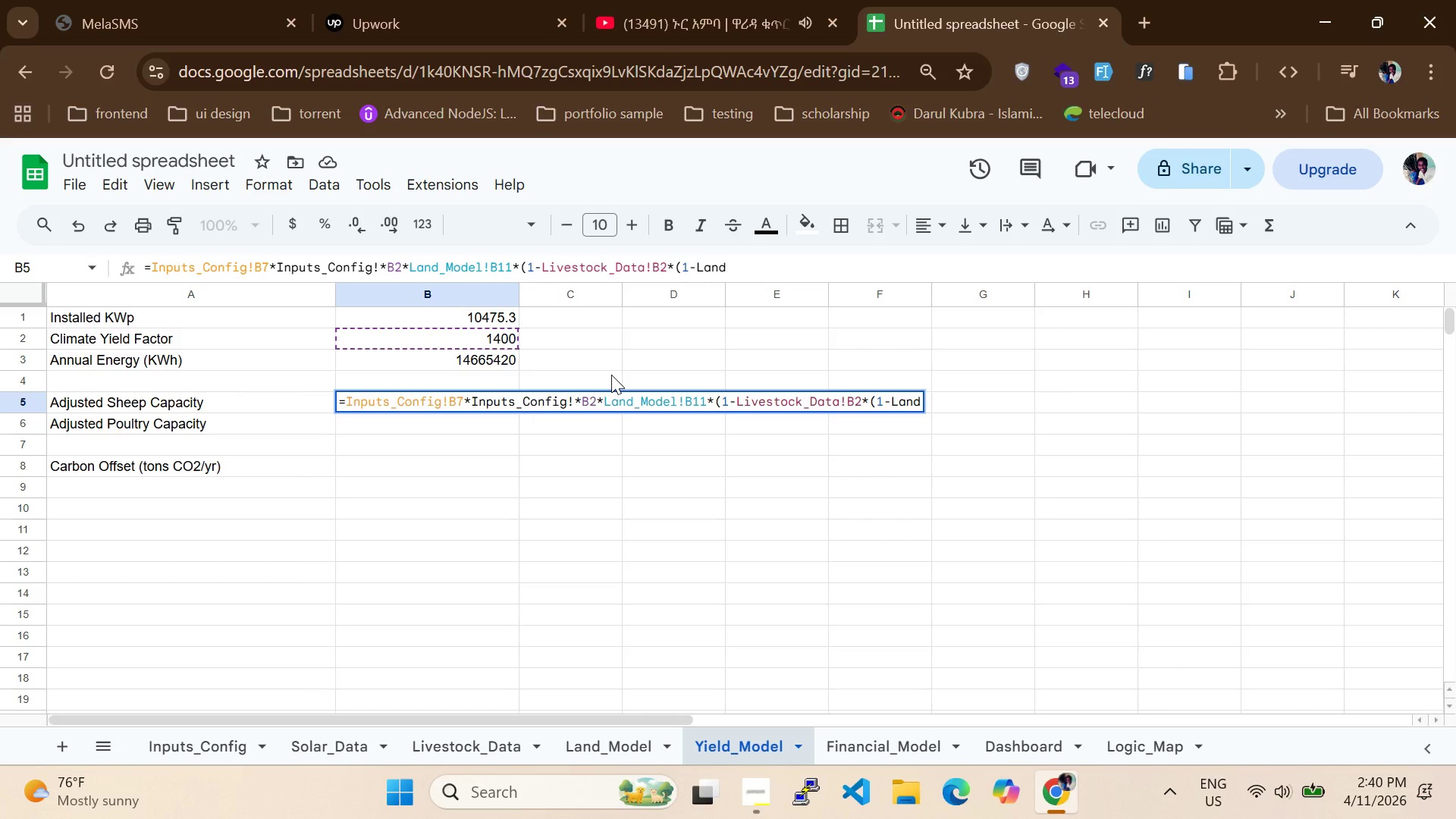 
type(_Model)
 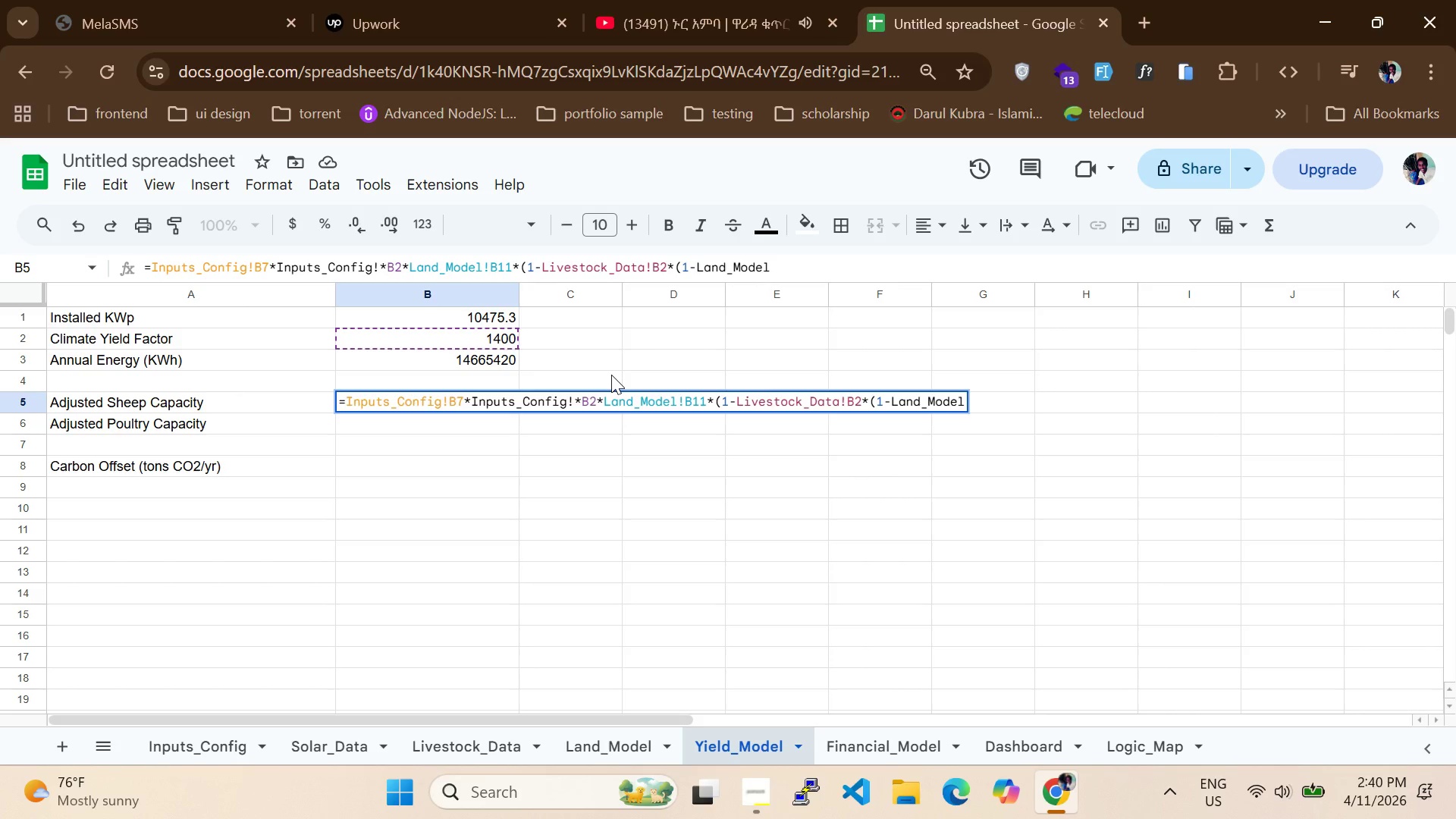 
type(!B11)))
 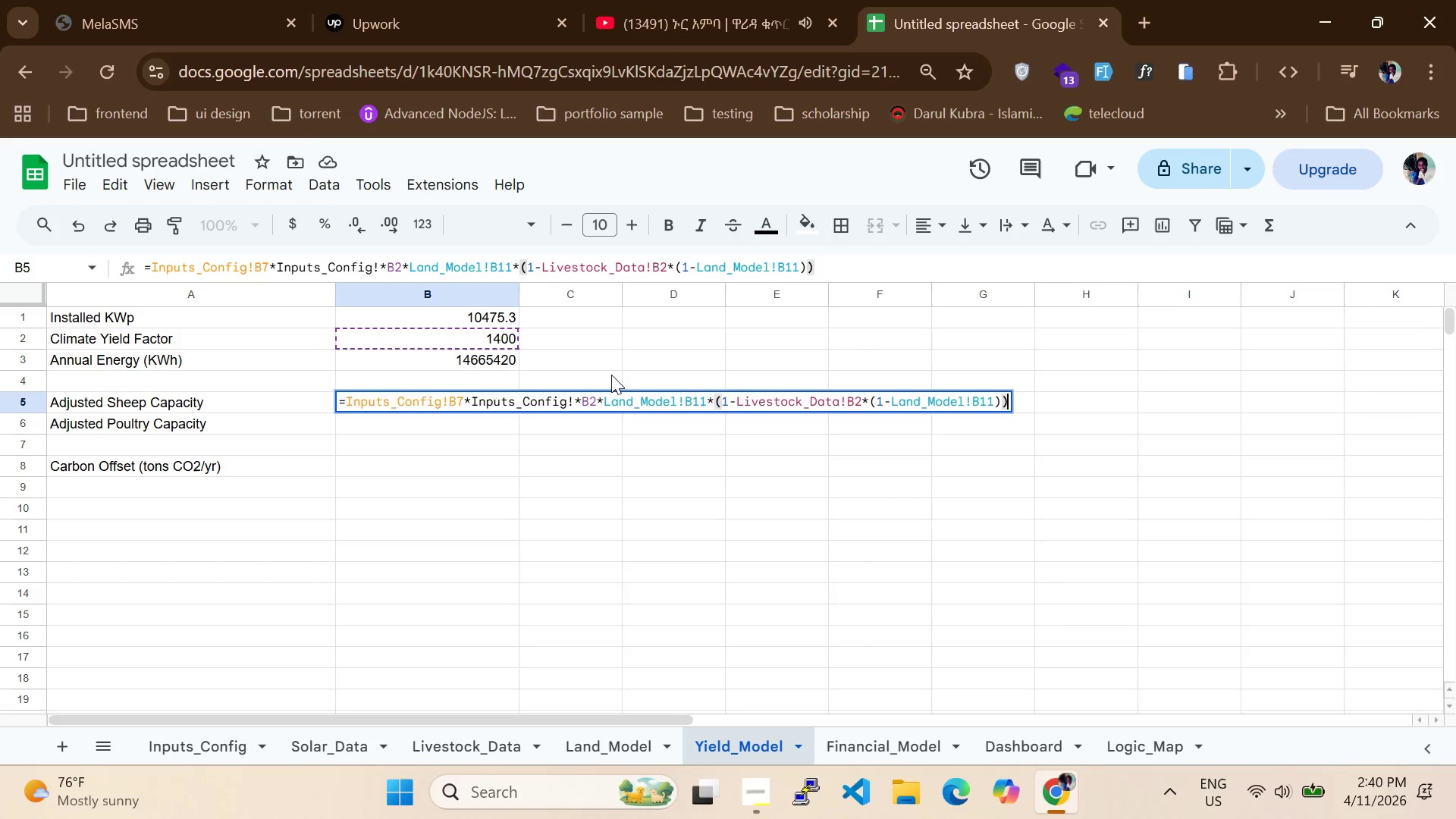 
key(Enter)
 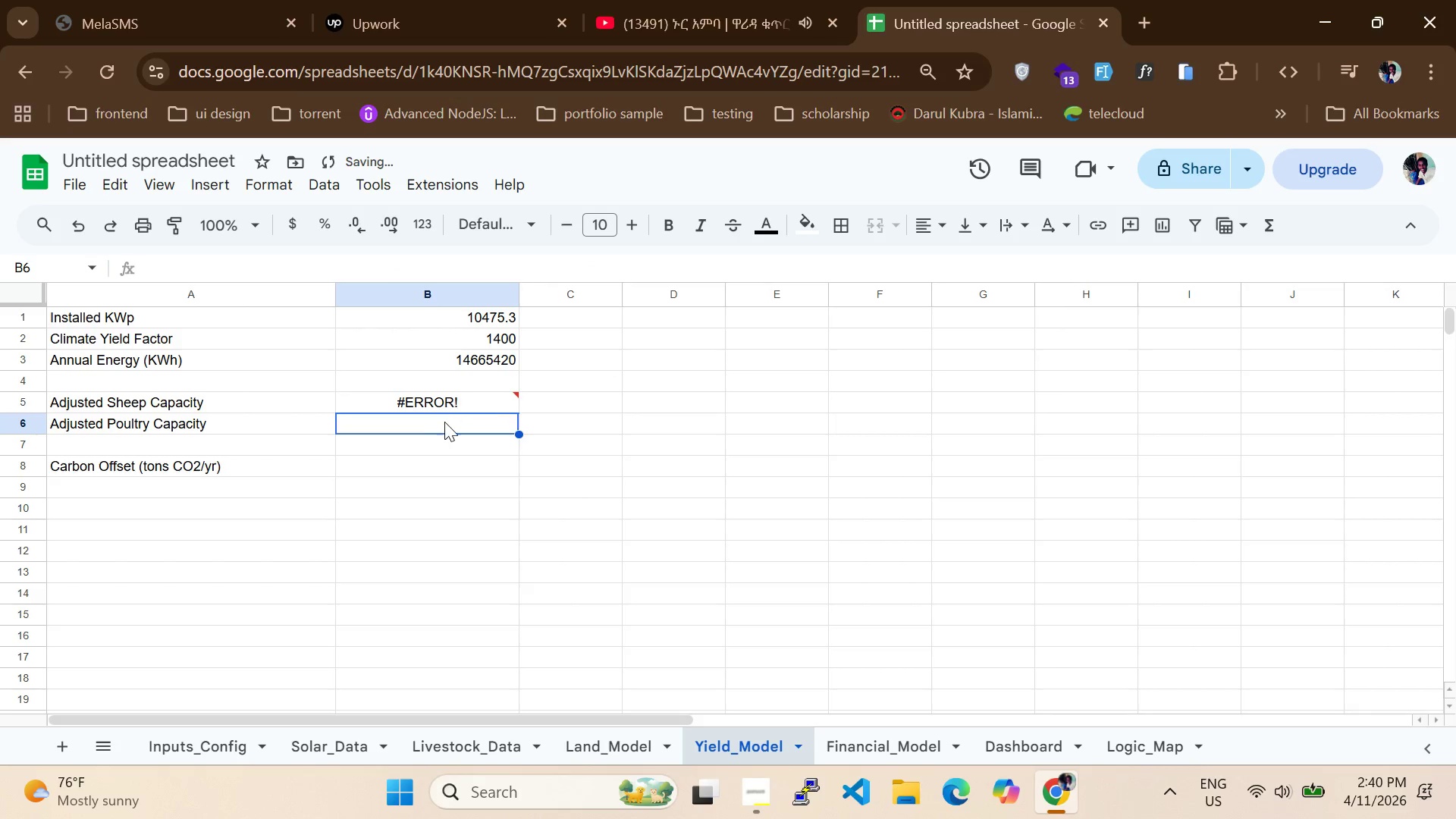 
double_click([465, 401])
 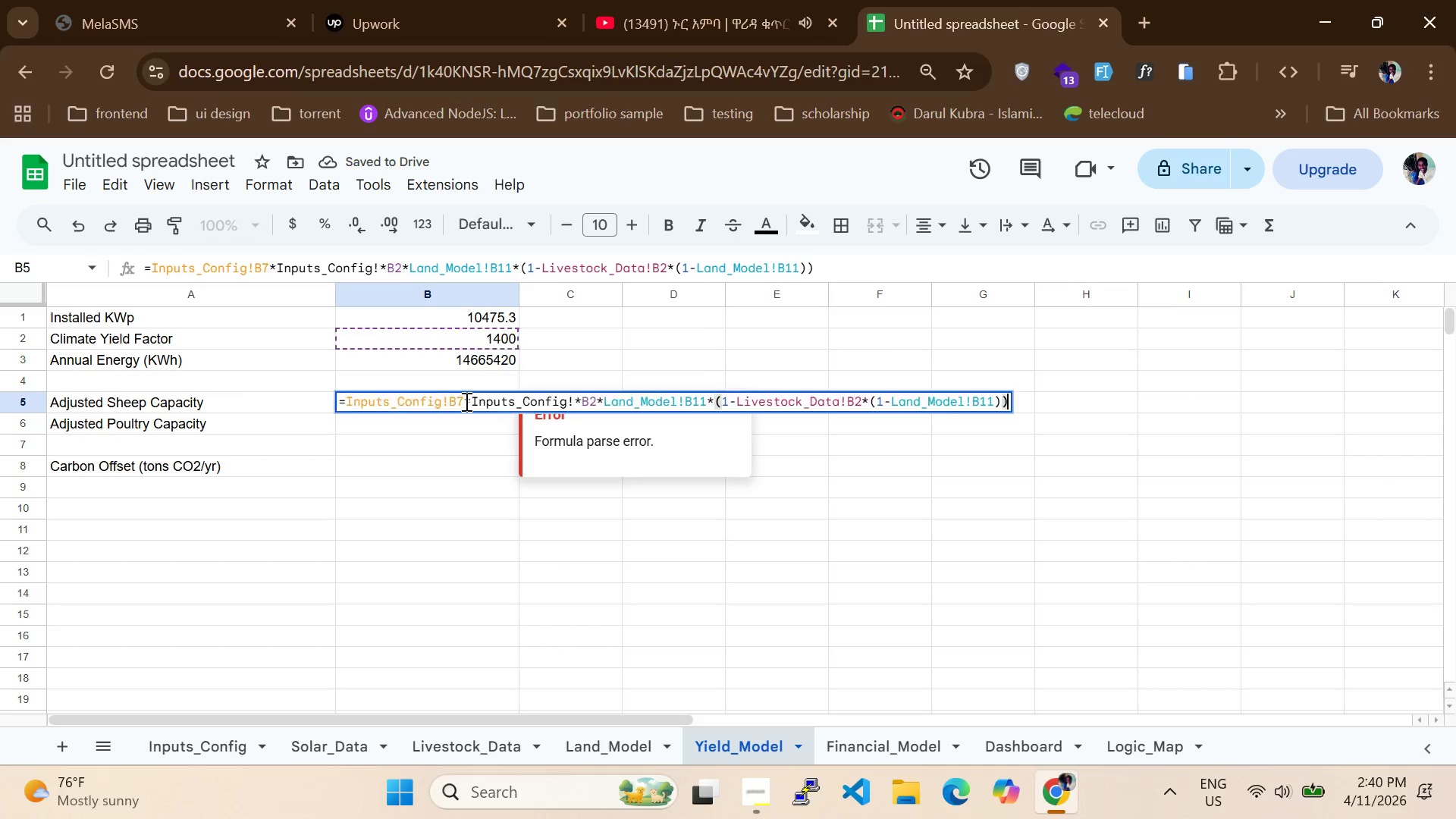 
triple_click([465, 401])
 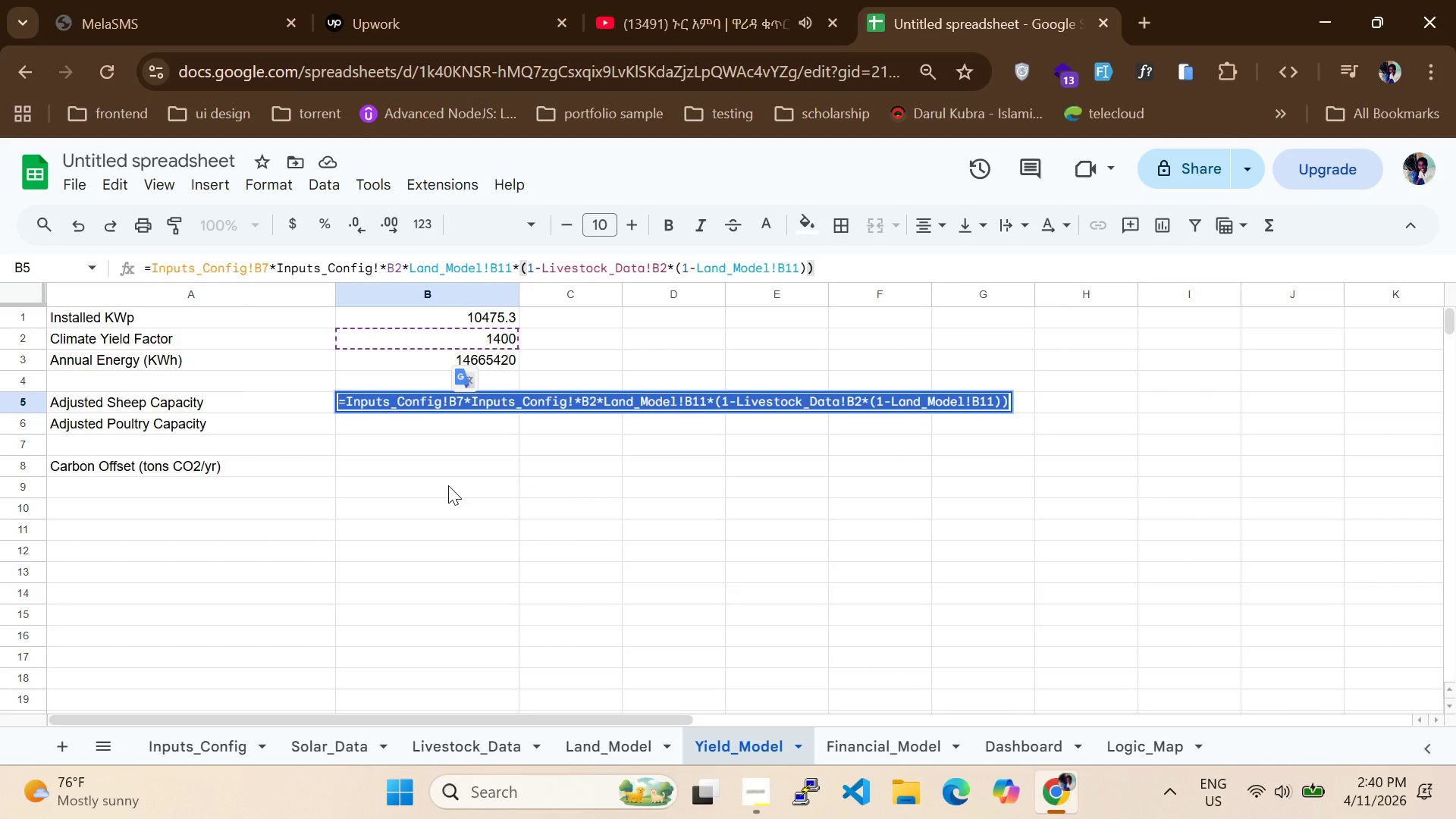 
wait(19.16)
 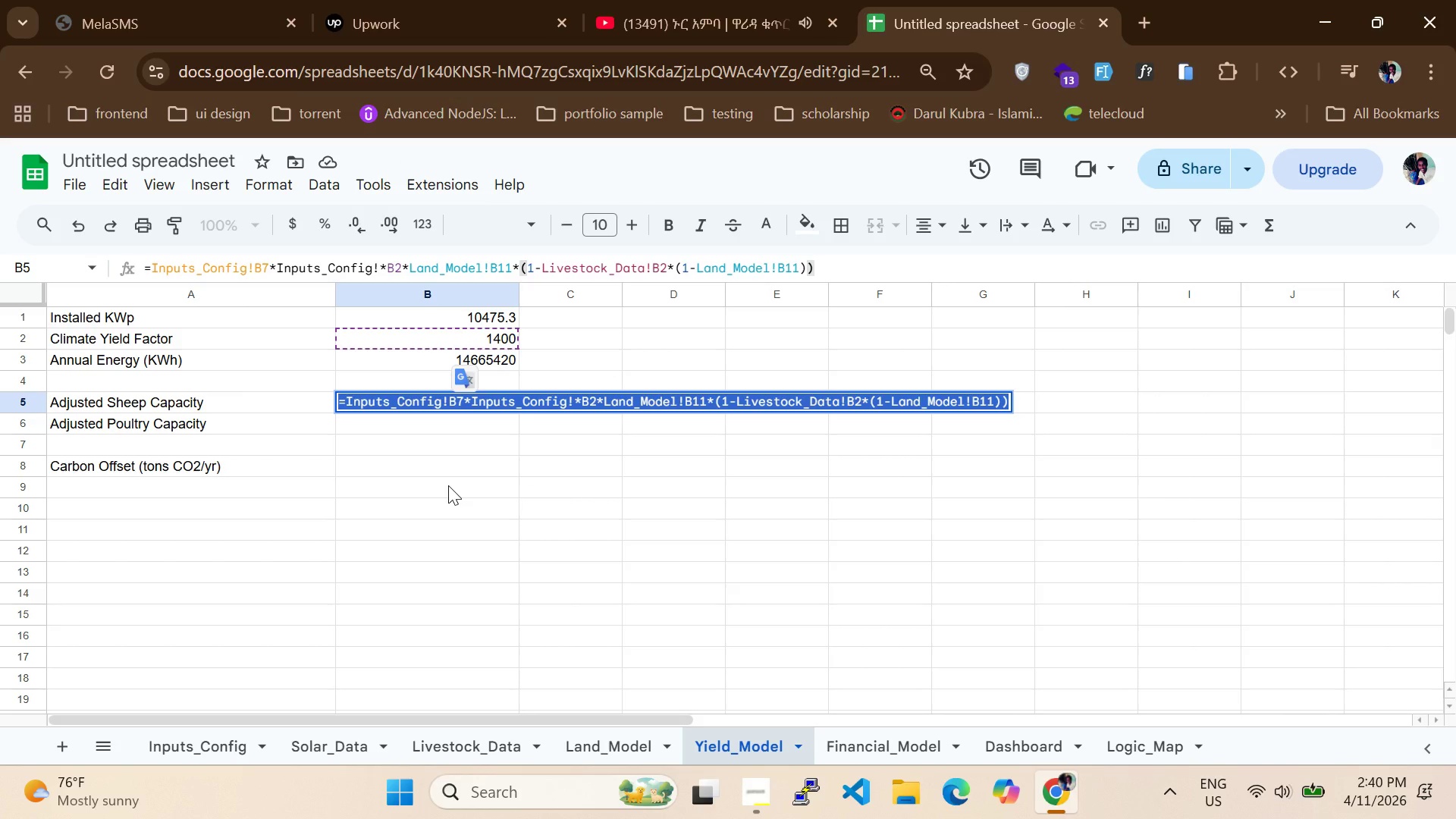 
left_click([579, 412])
 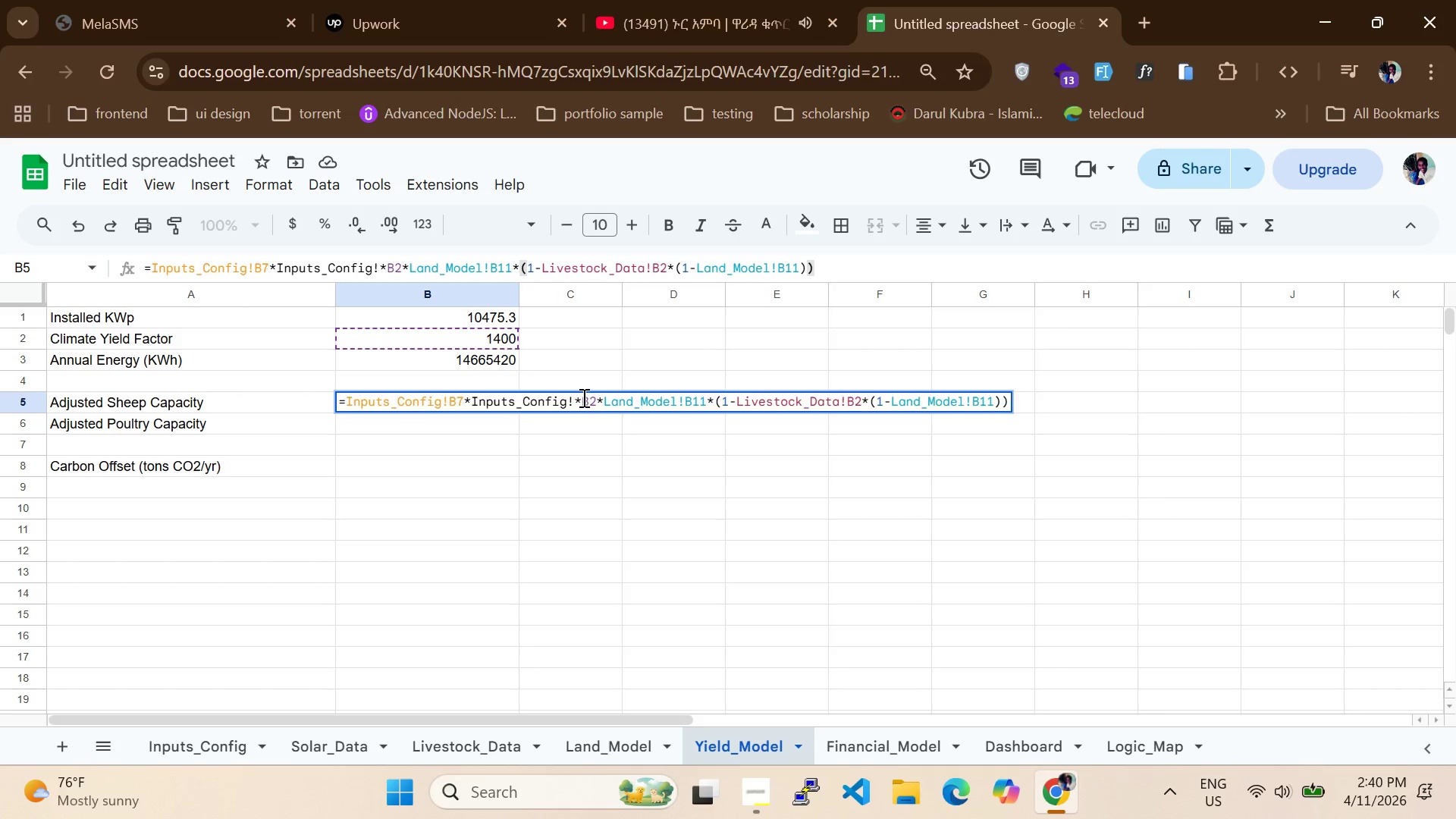 
double_click([582, 404])
 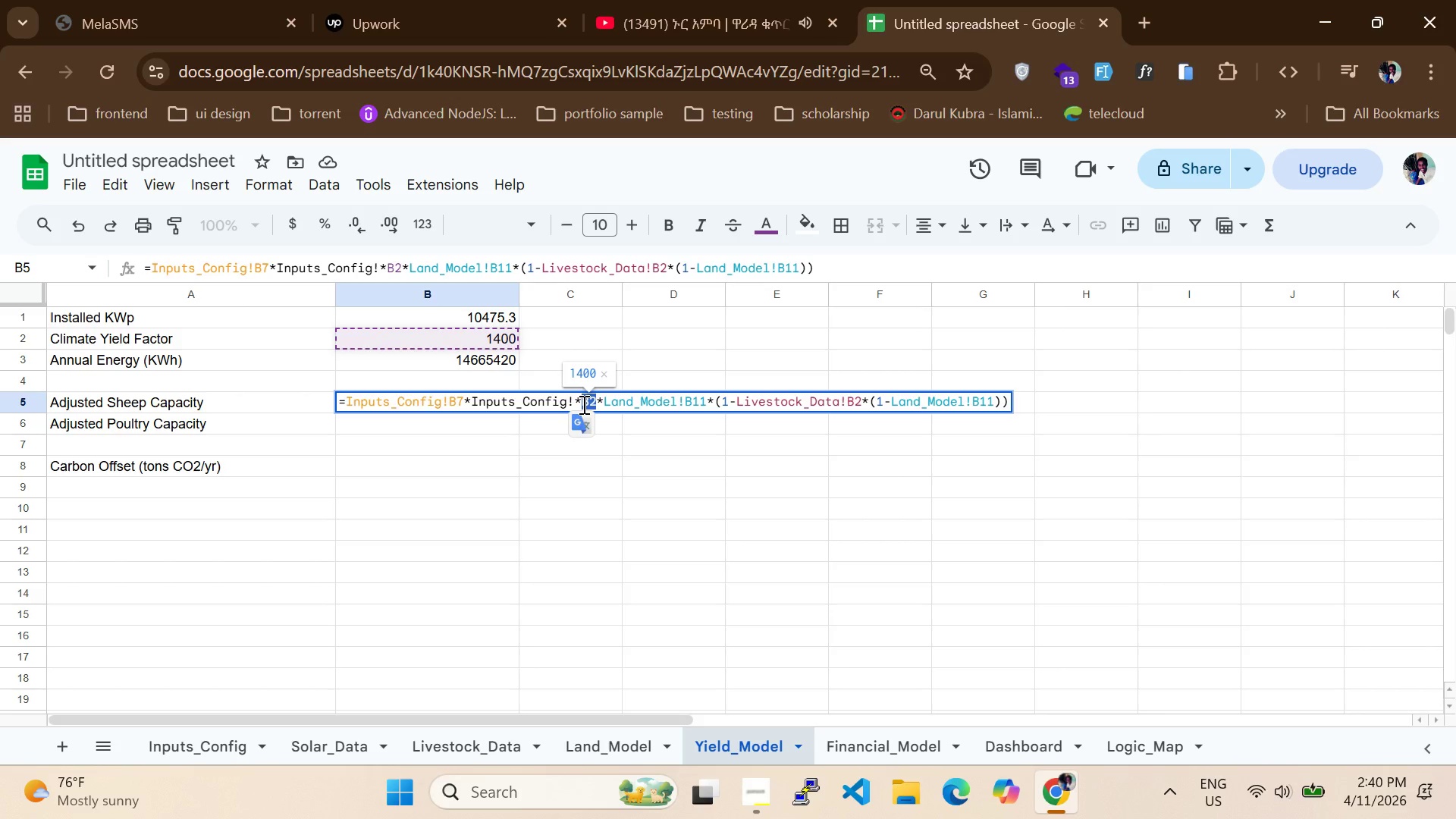 
key(ArrowLeft)
 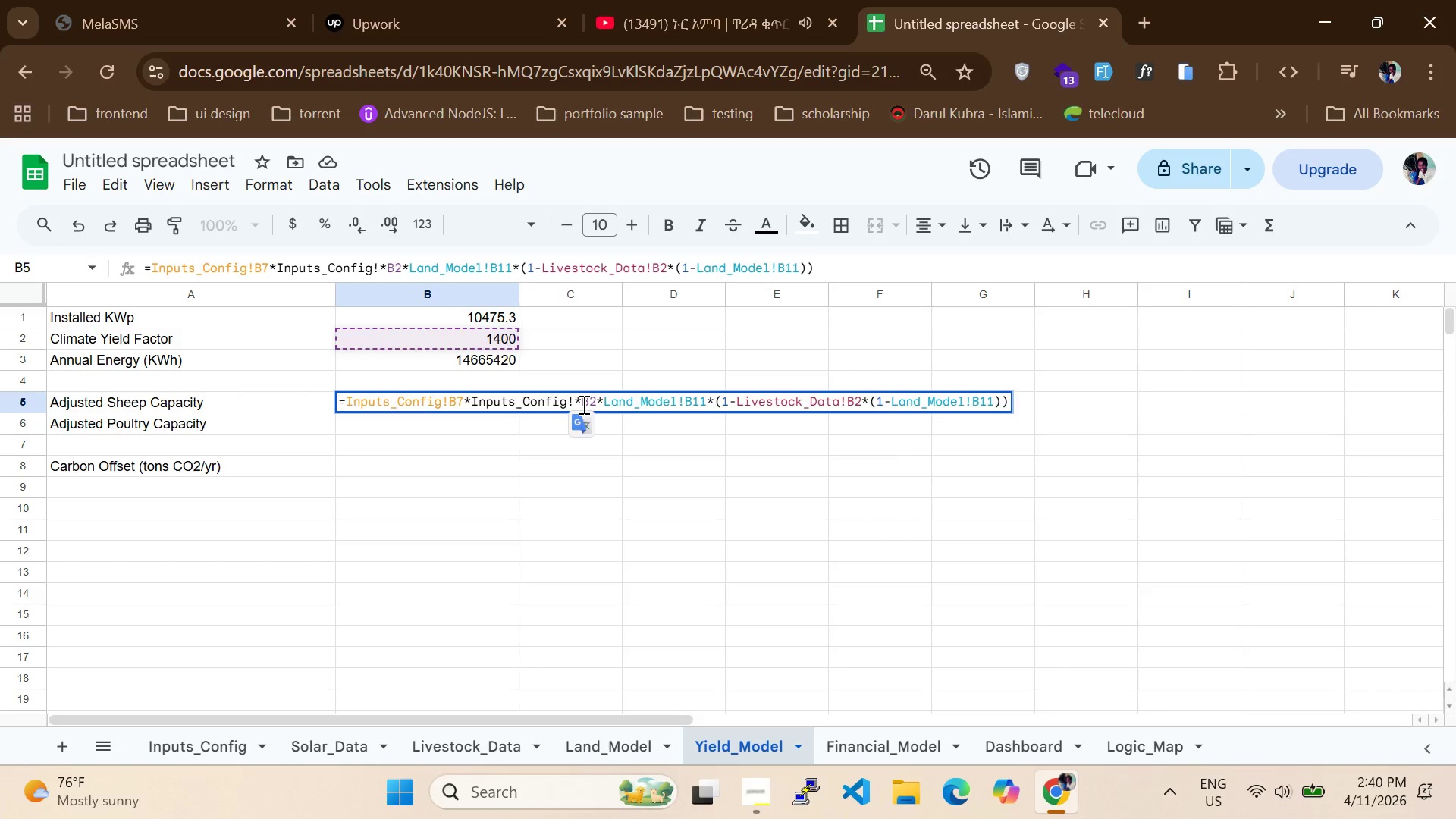 
key(Backspace)
 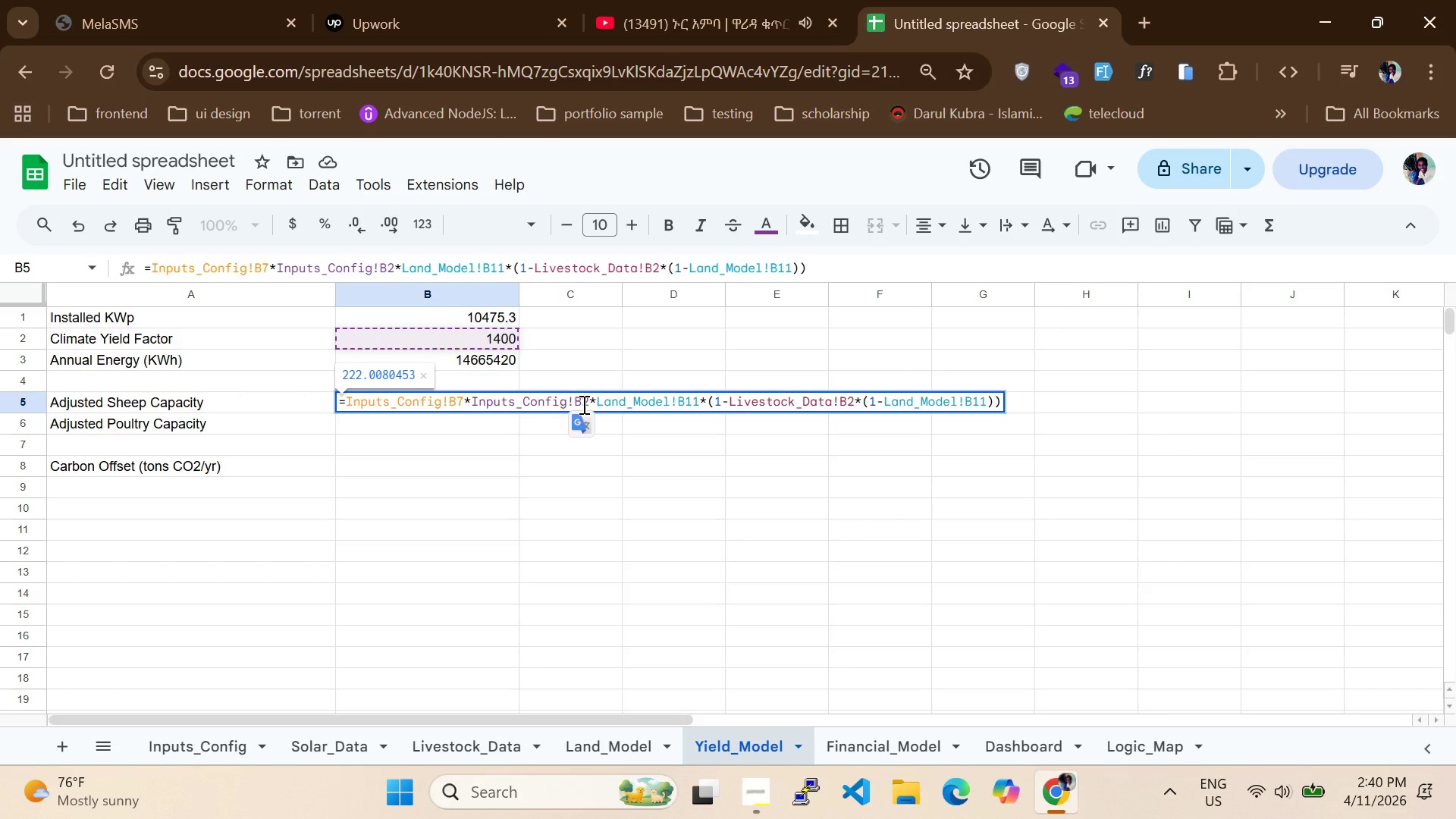 
key(Enter)
 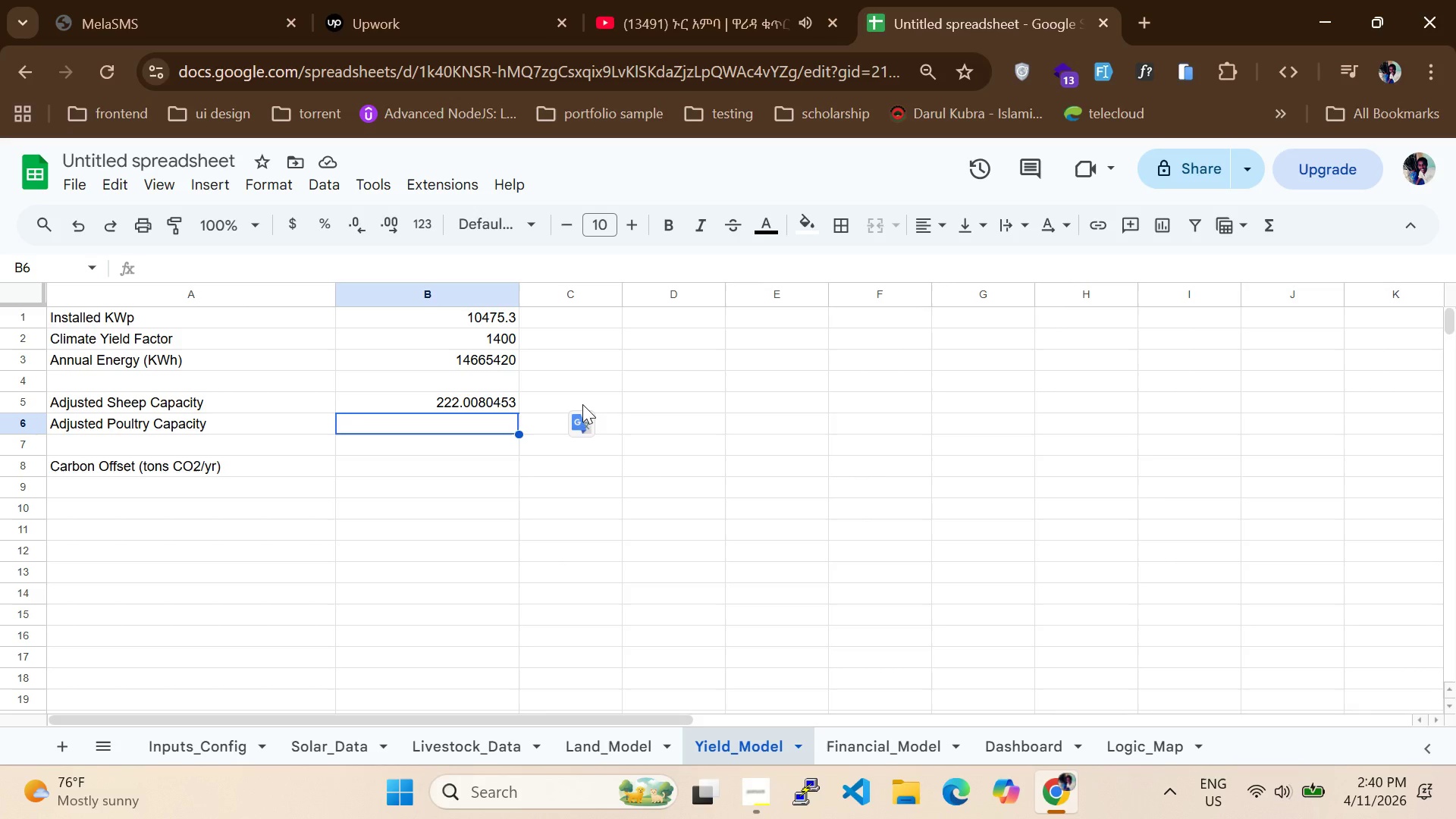 
wait(10.64)
 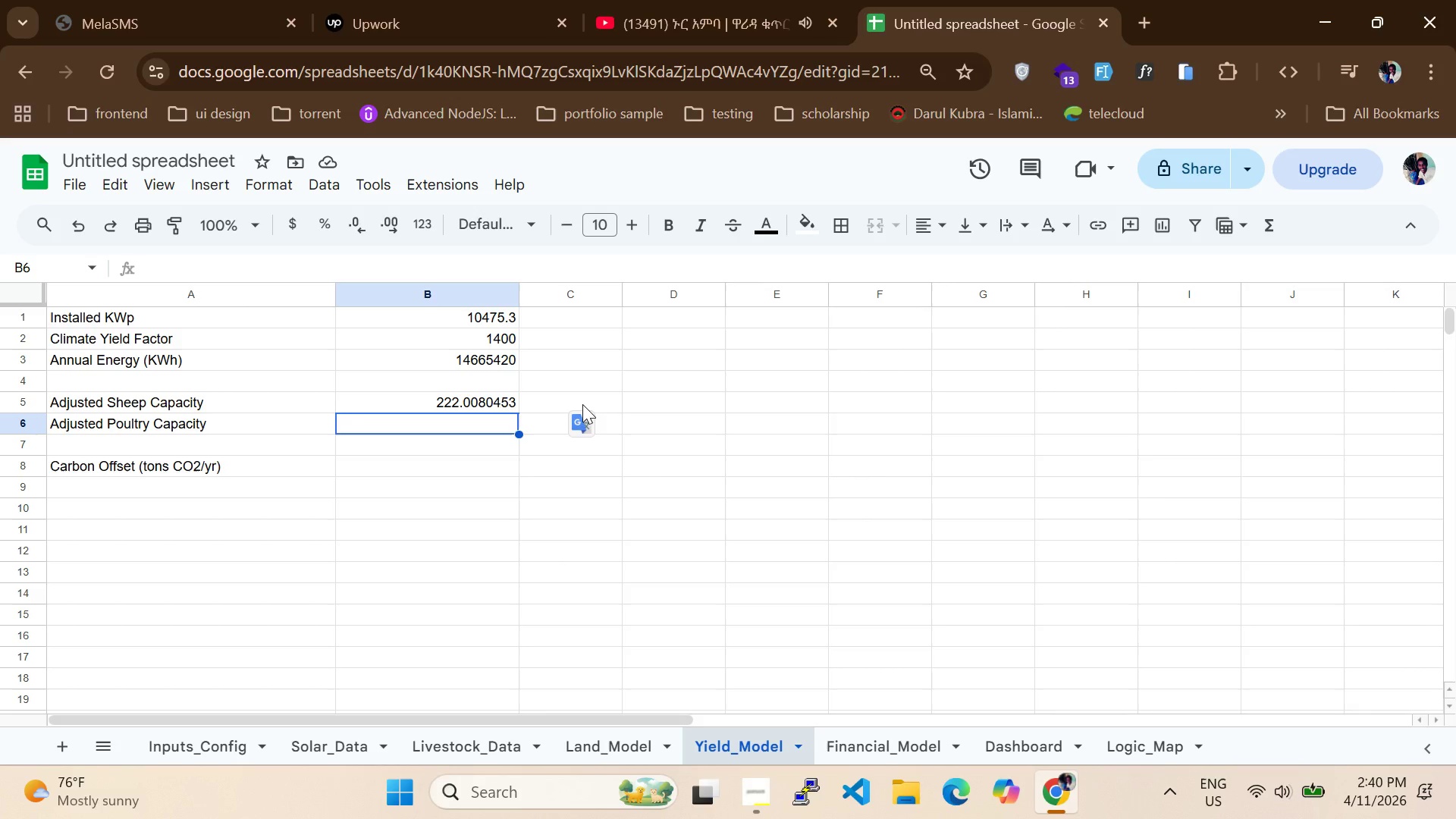 
left_click([754, 790])